 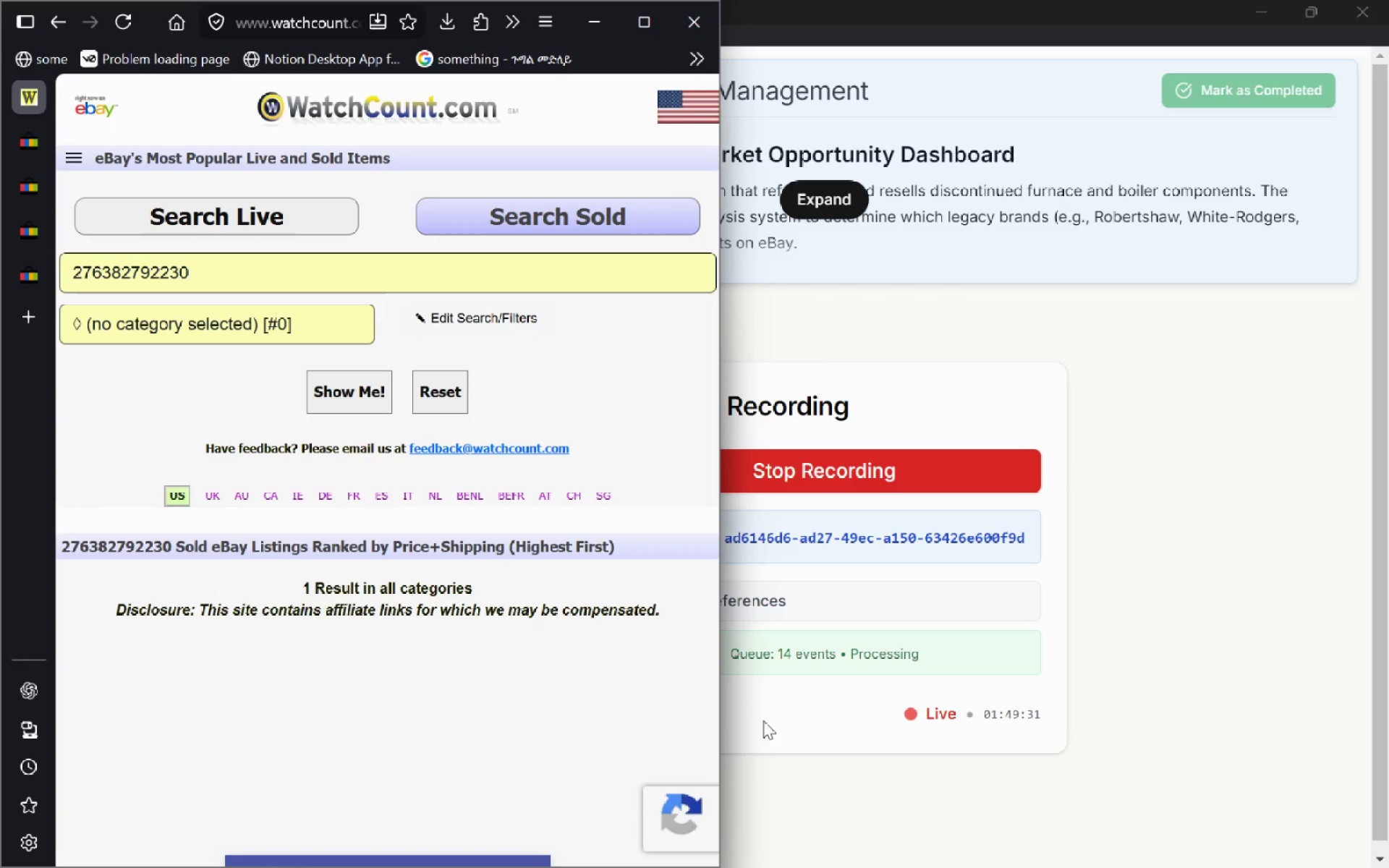 
mouse_move([433, 579])
 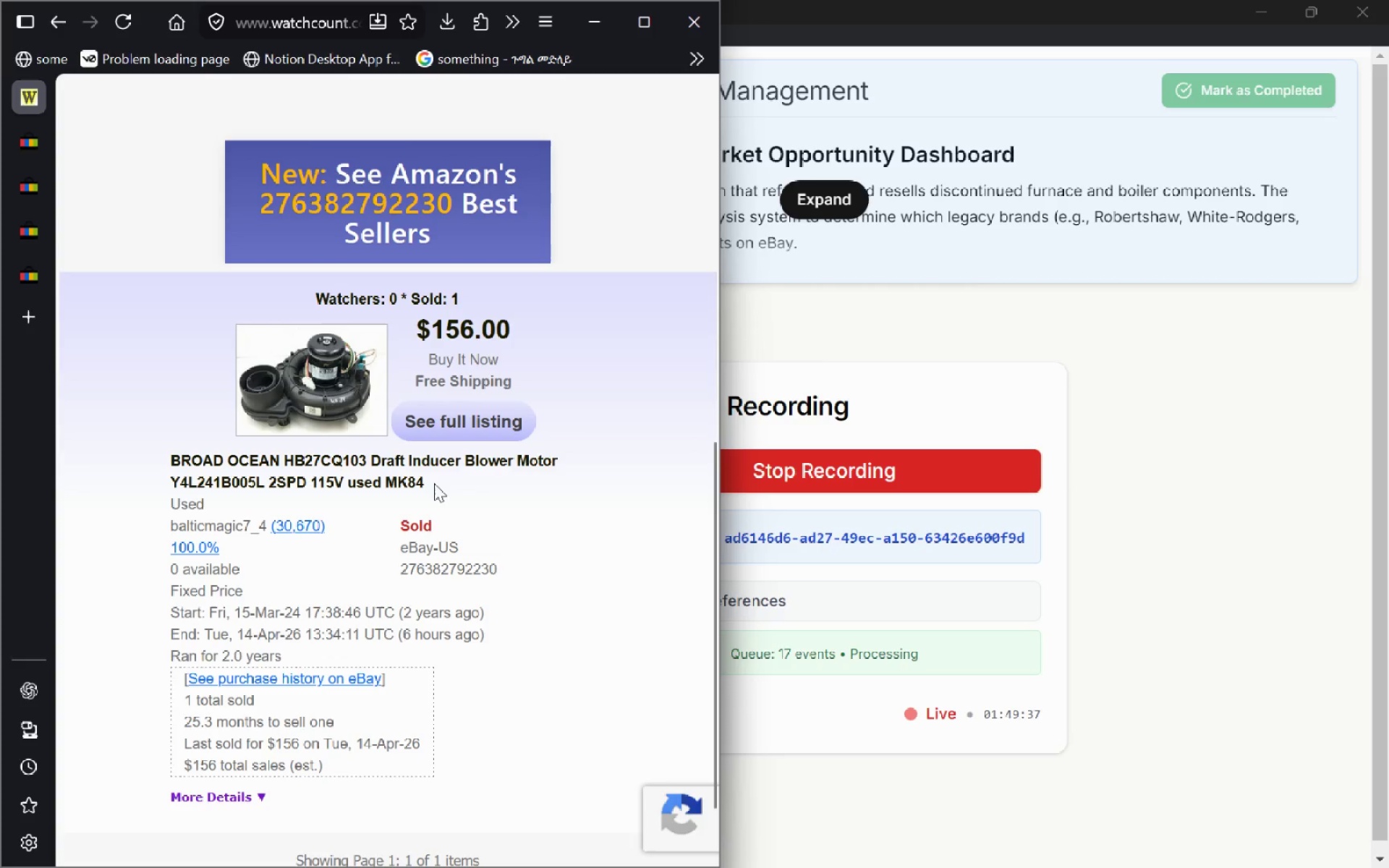 
left_click_drag(start_coordinate=[433, 483], to_coordinate=[163, 460])
 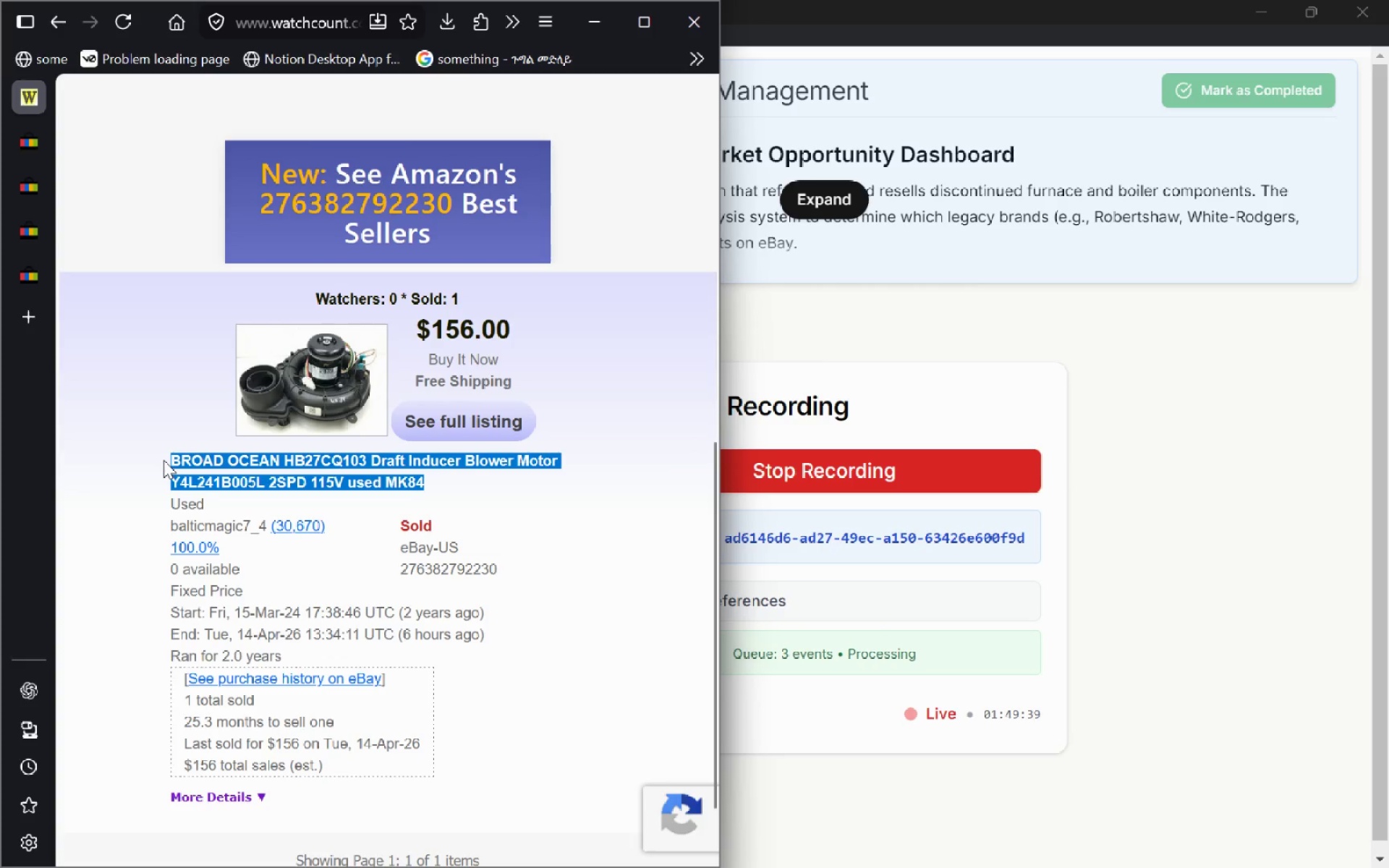 
key(Control+C)
 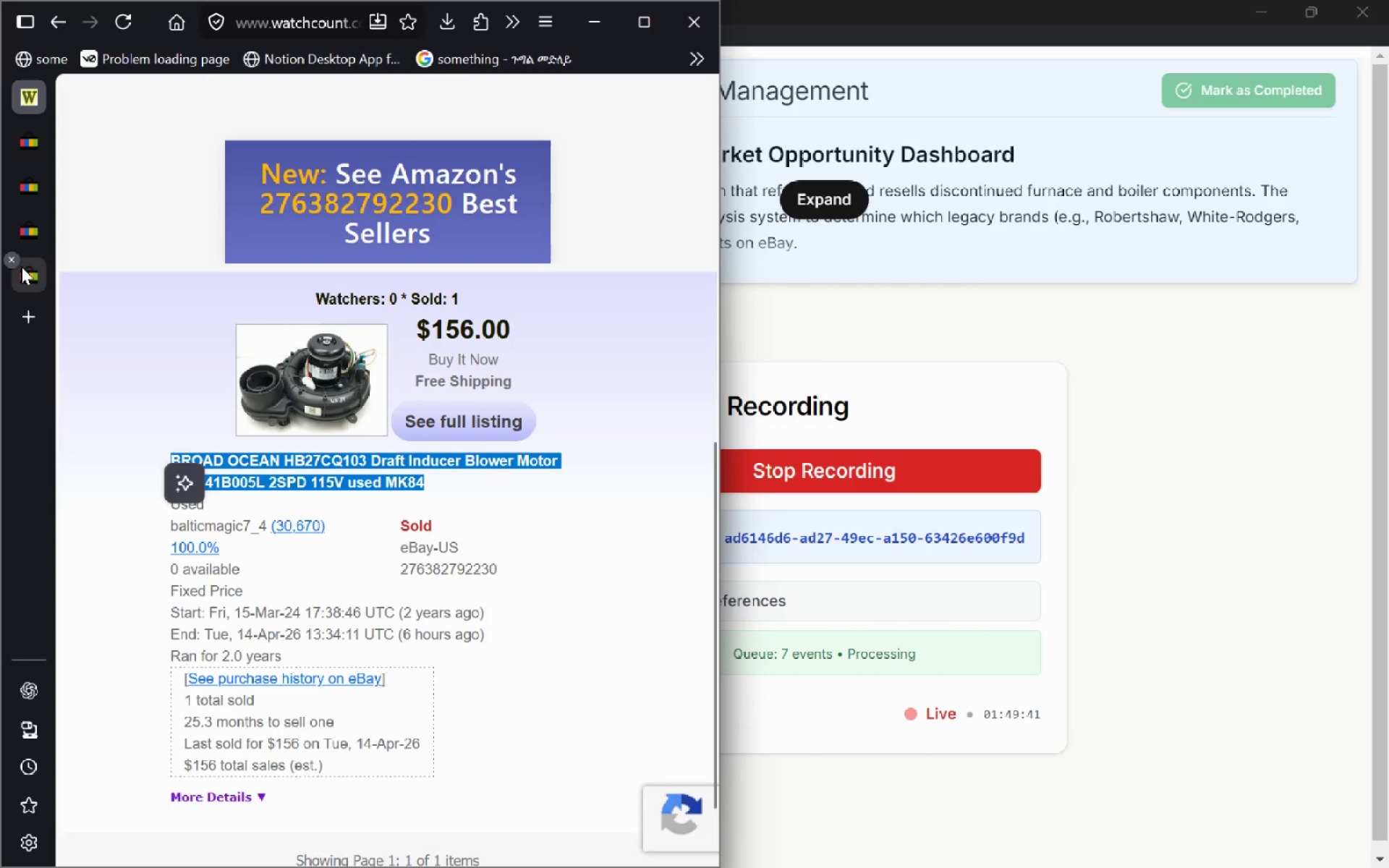 
left_click([22, 266])
 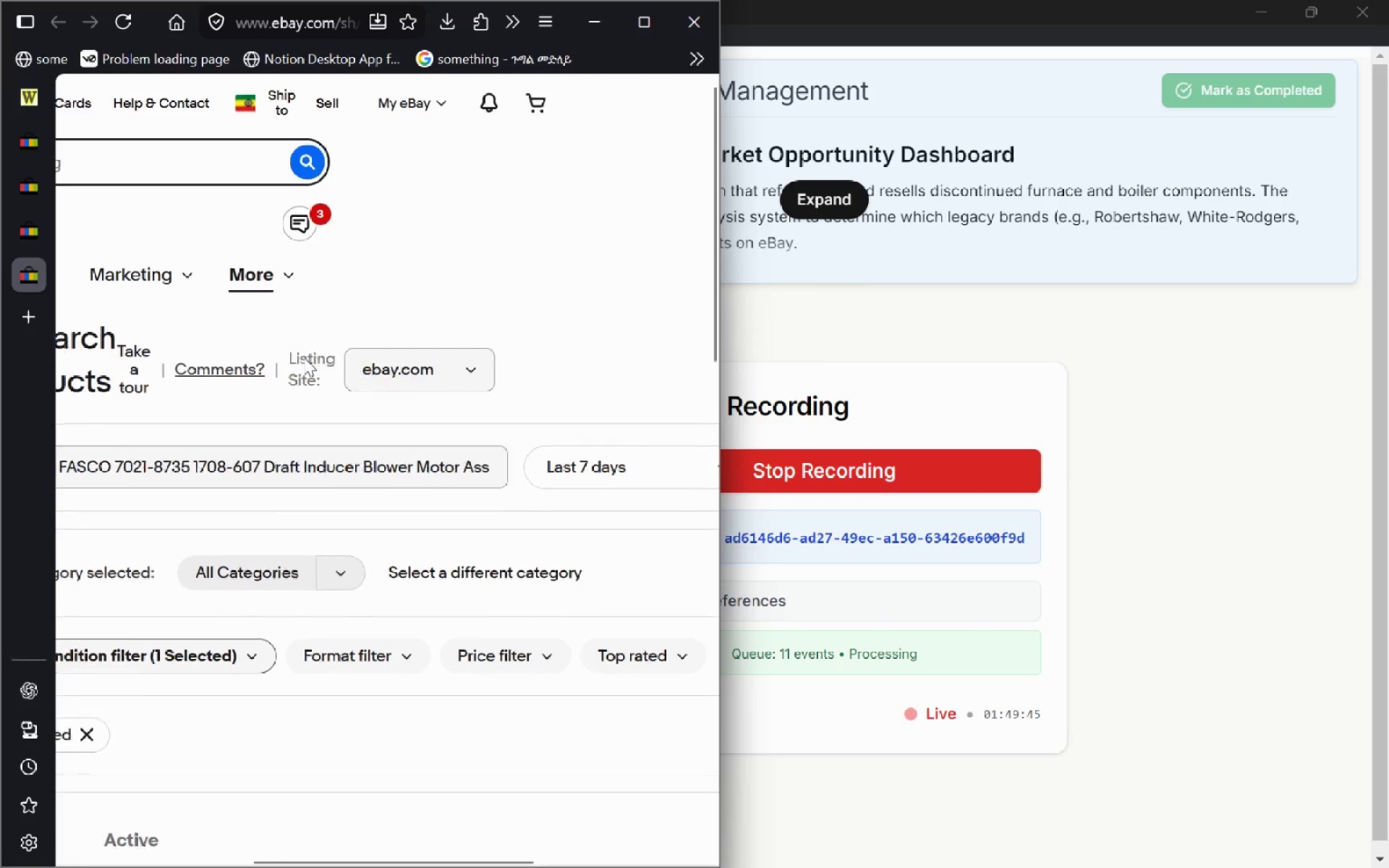 
left_click([507, 469])
 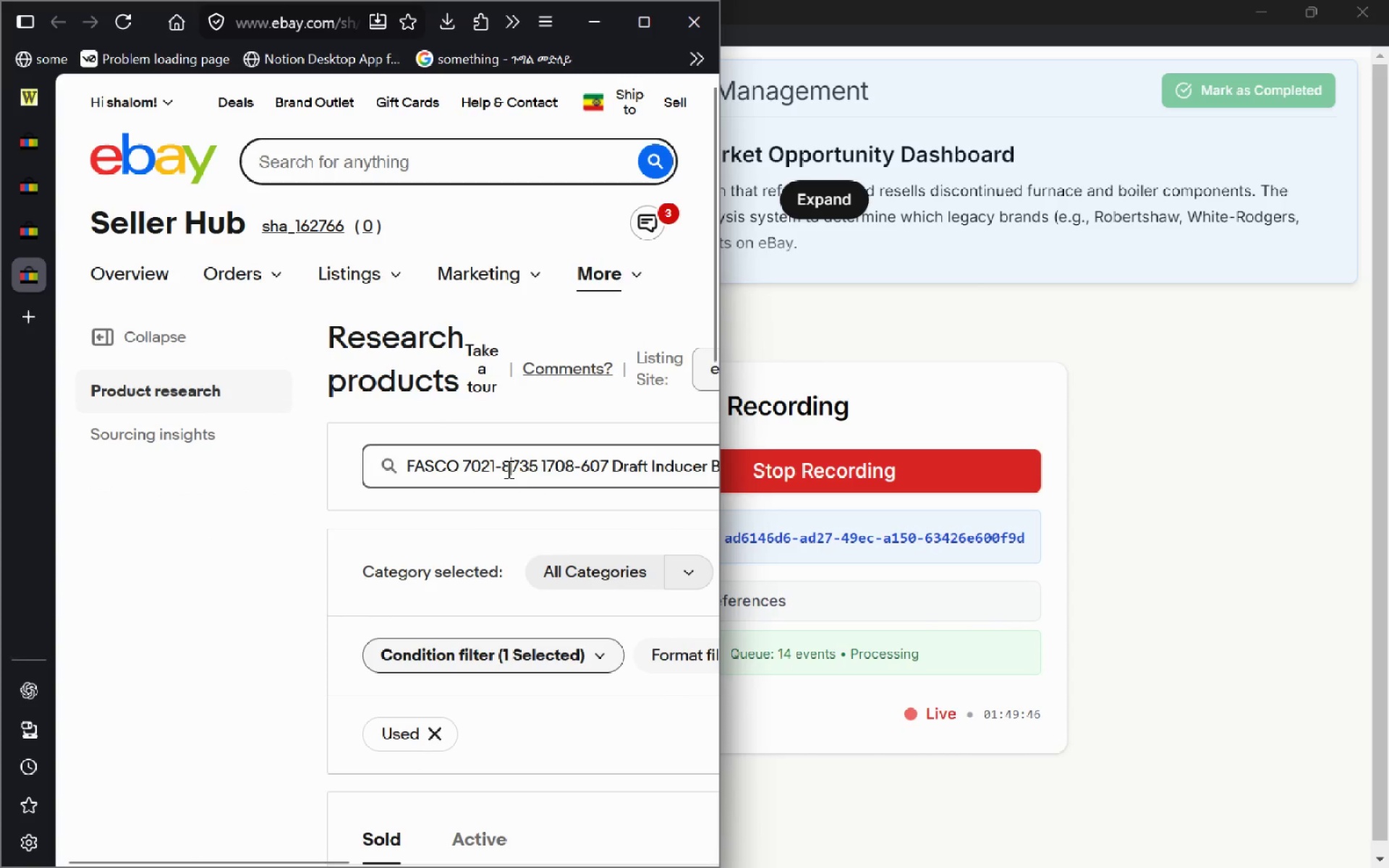 
key(Control+A)
 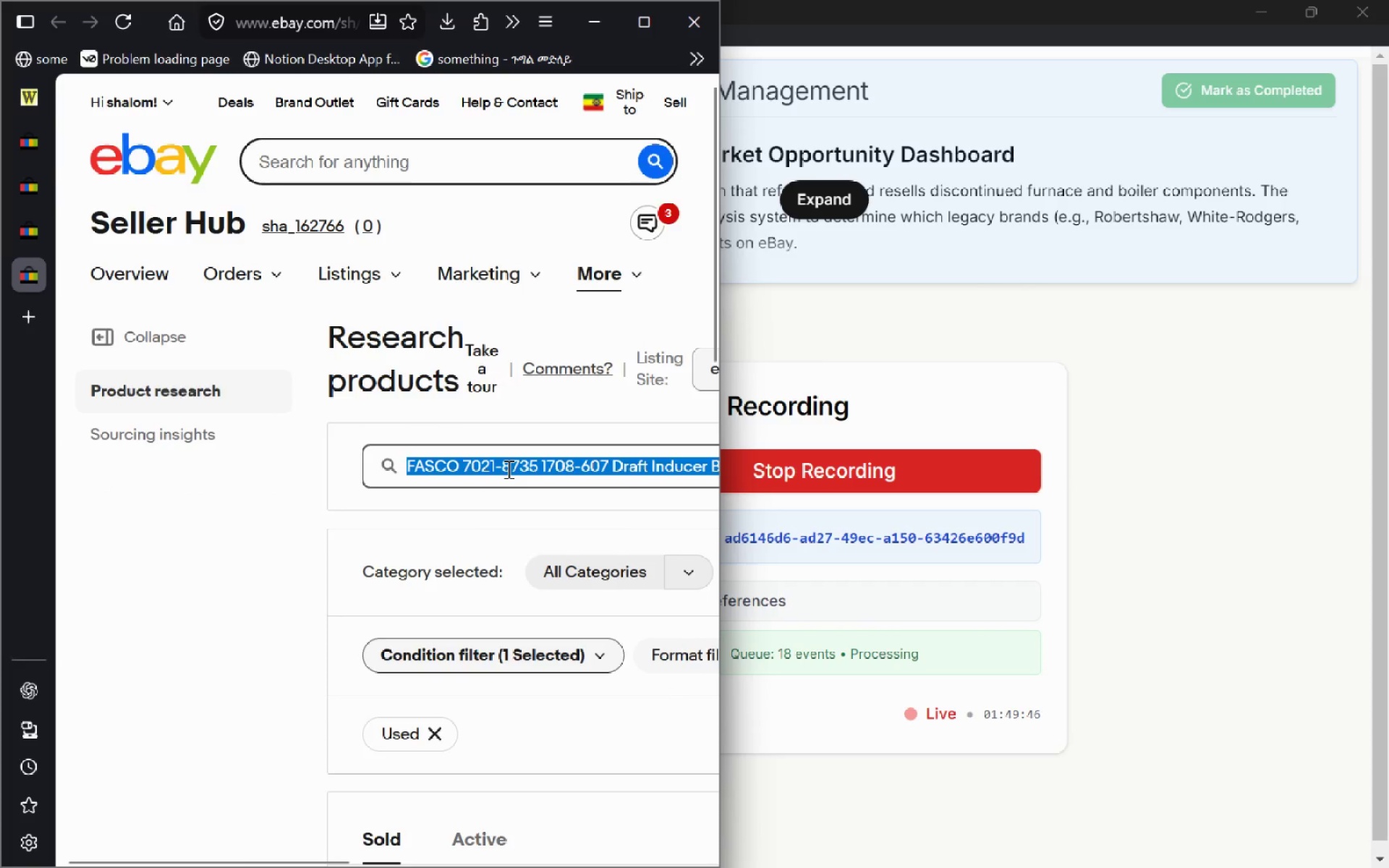 
key(Control+V)
 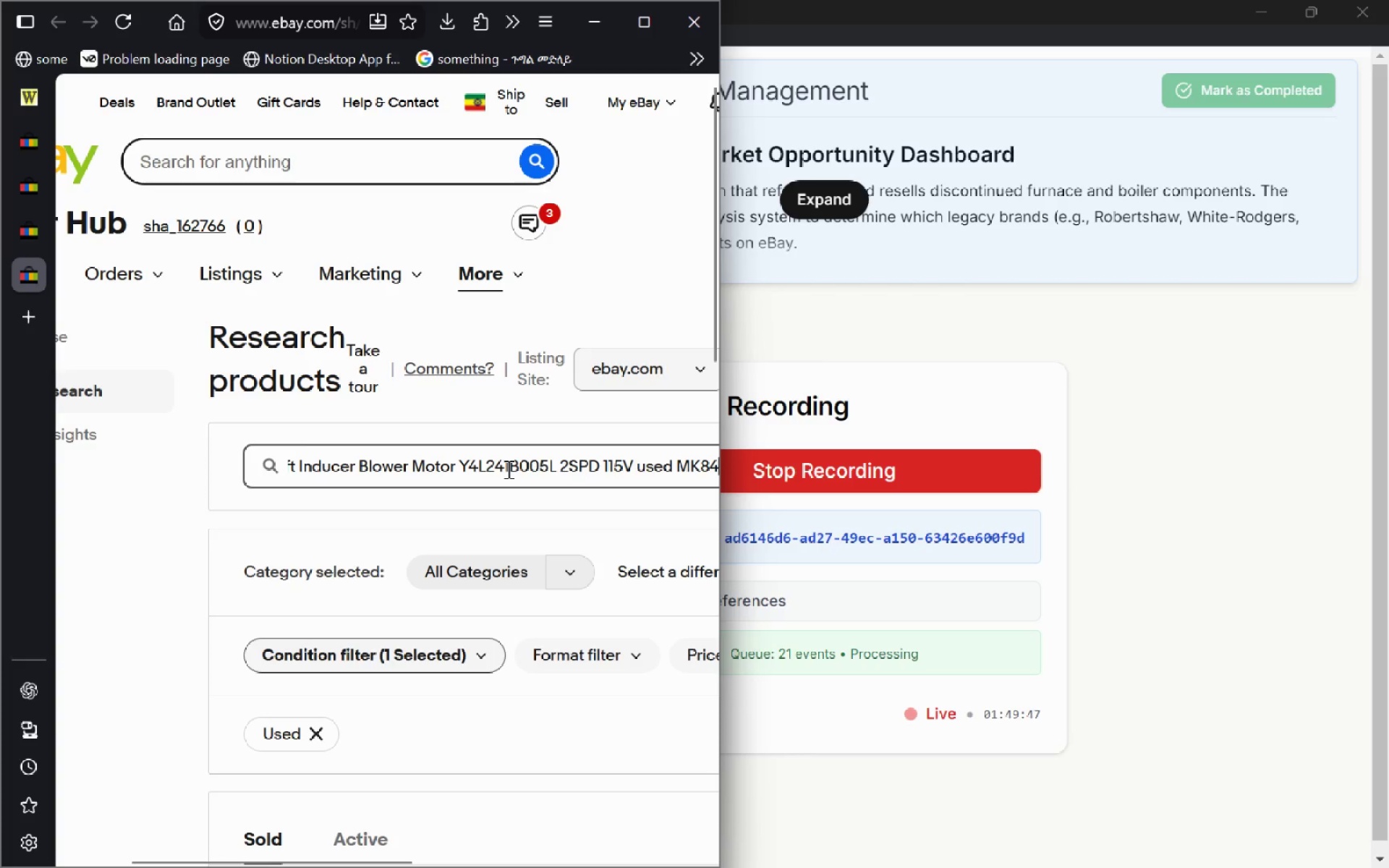 
key(Enter)
 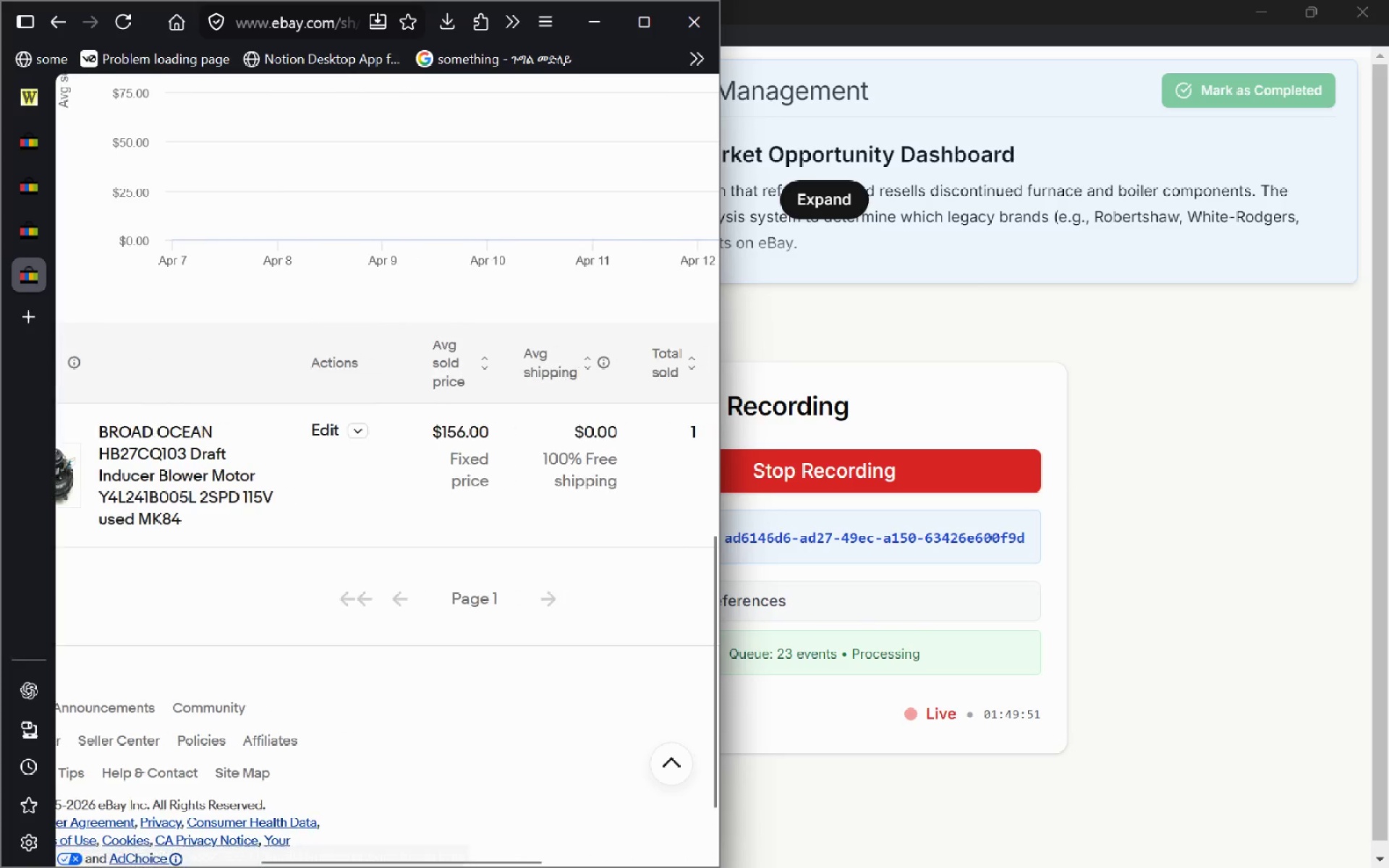 
wait(5.03)
 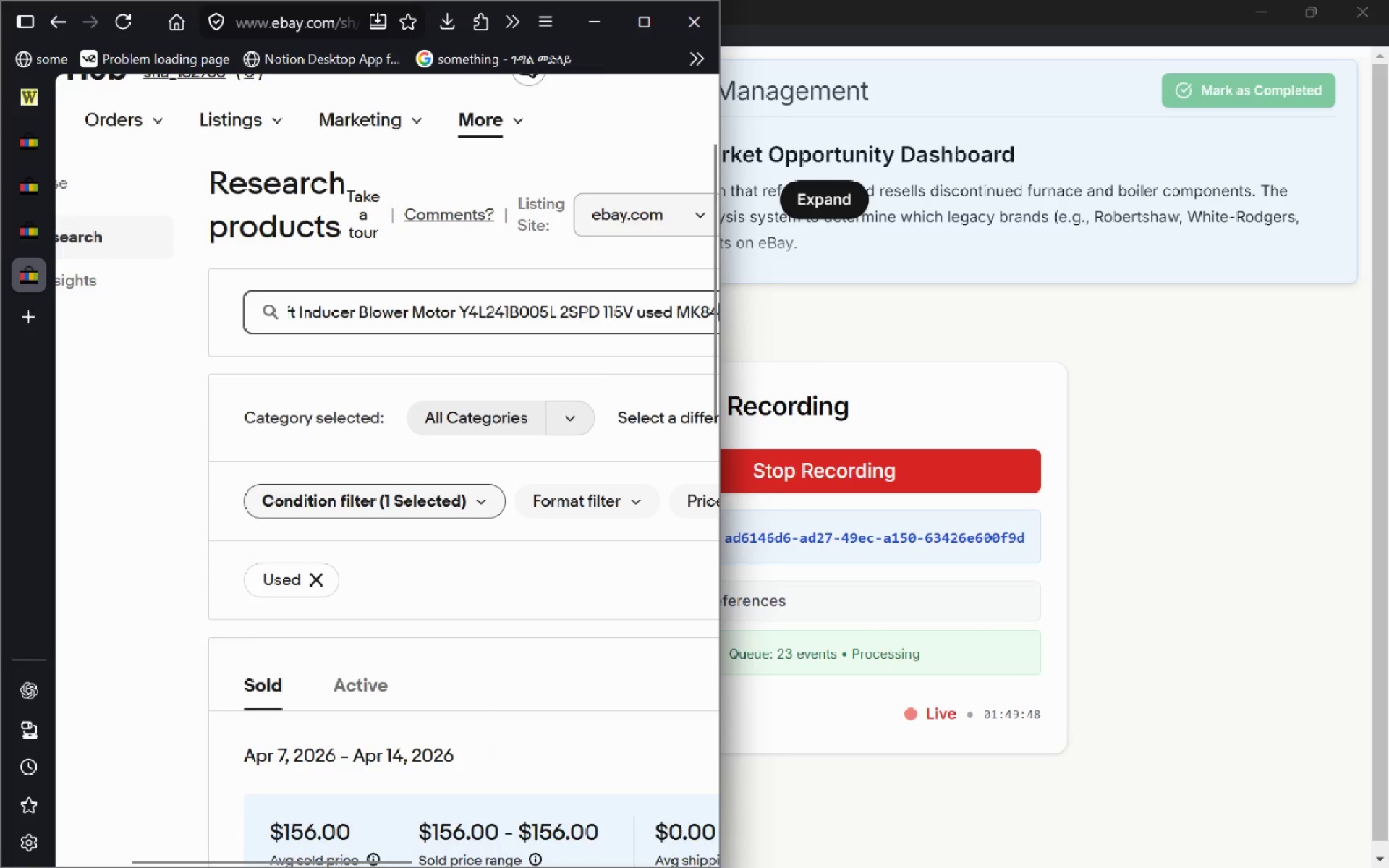 
left_click_drag(start_coordinate=[494, 429], to_coordinate=[430, 433])
 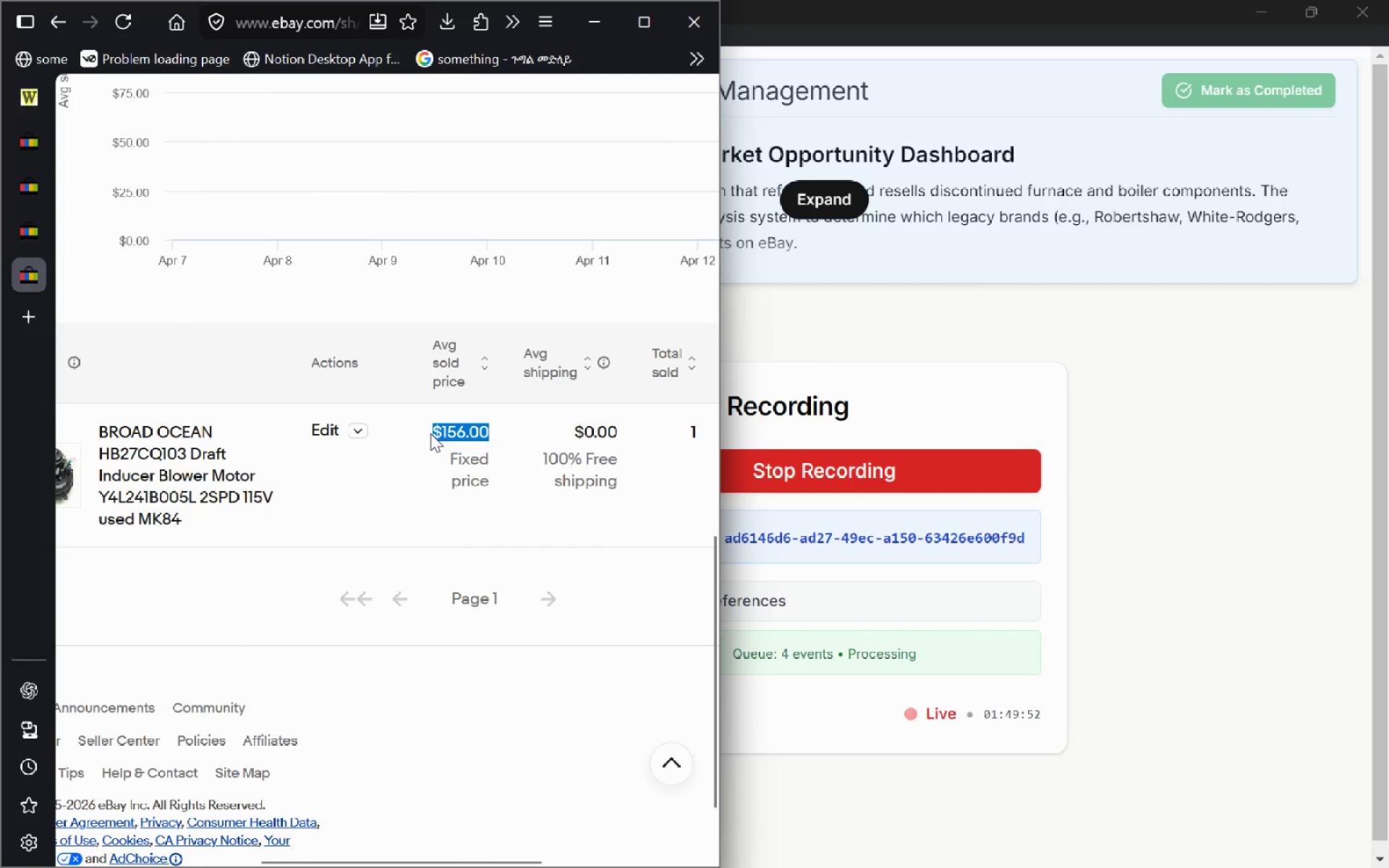 
key(Control+C)
 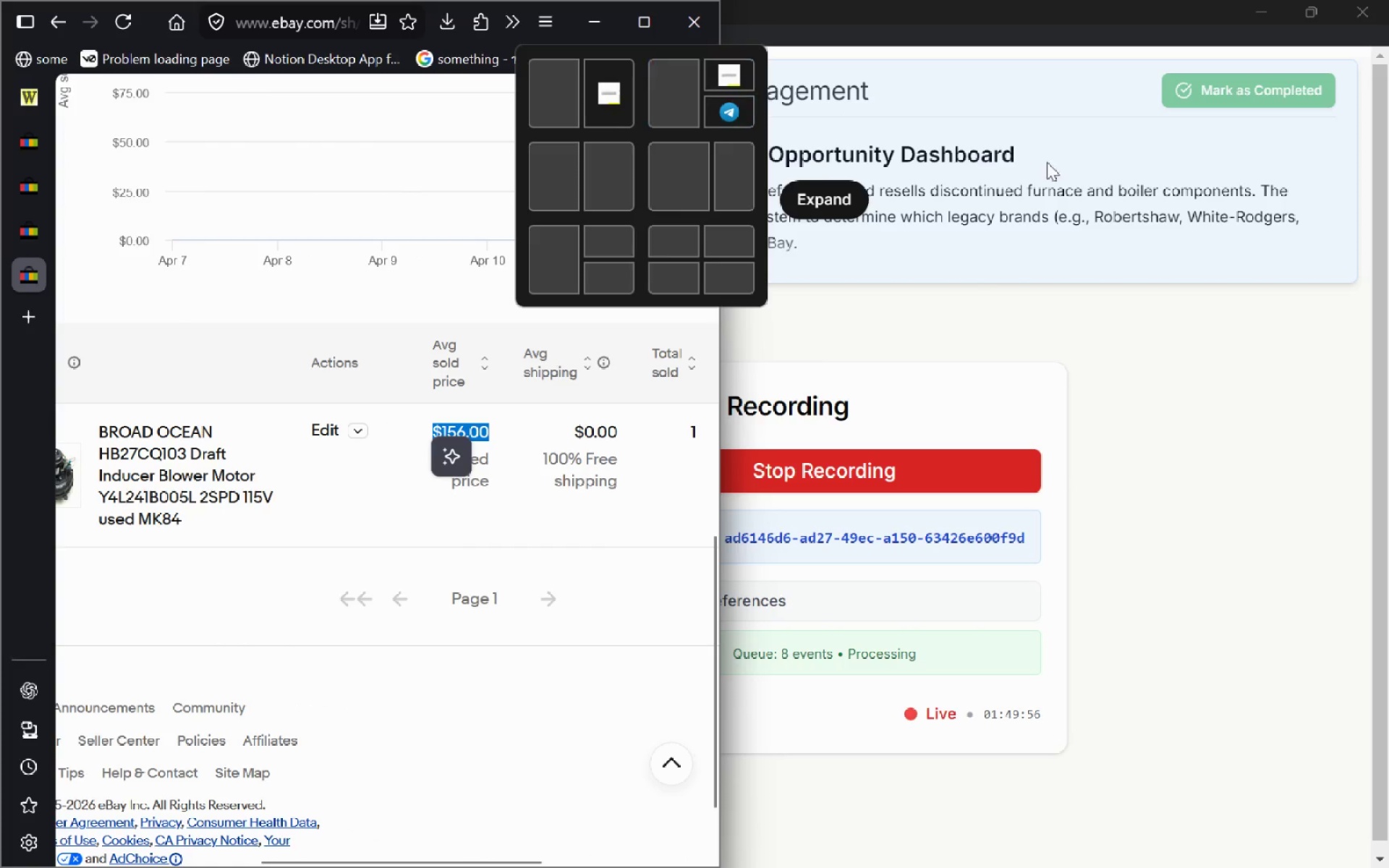 
left_click([1254, 7])
 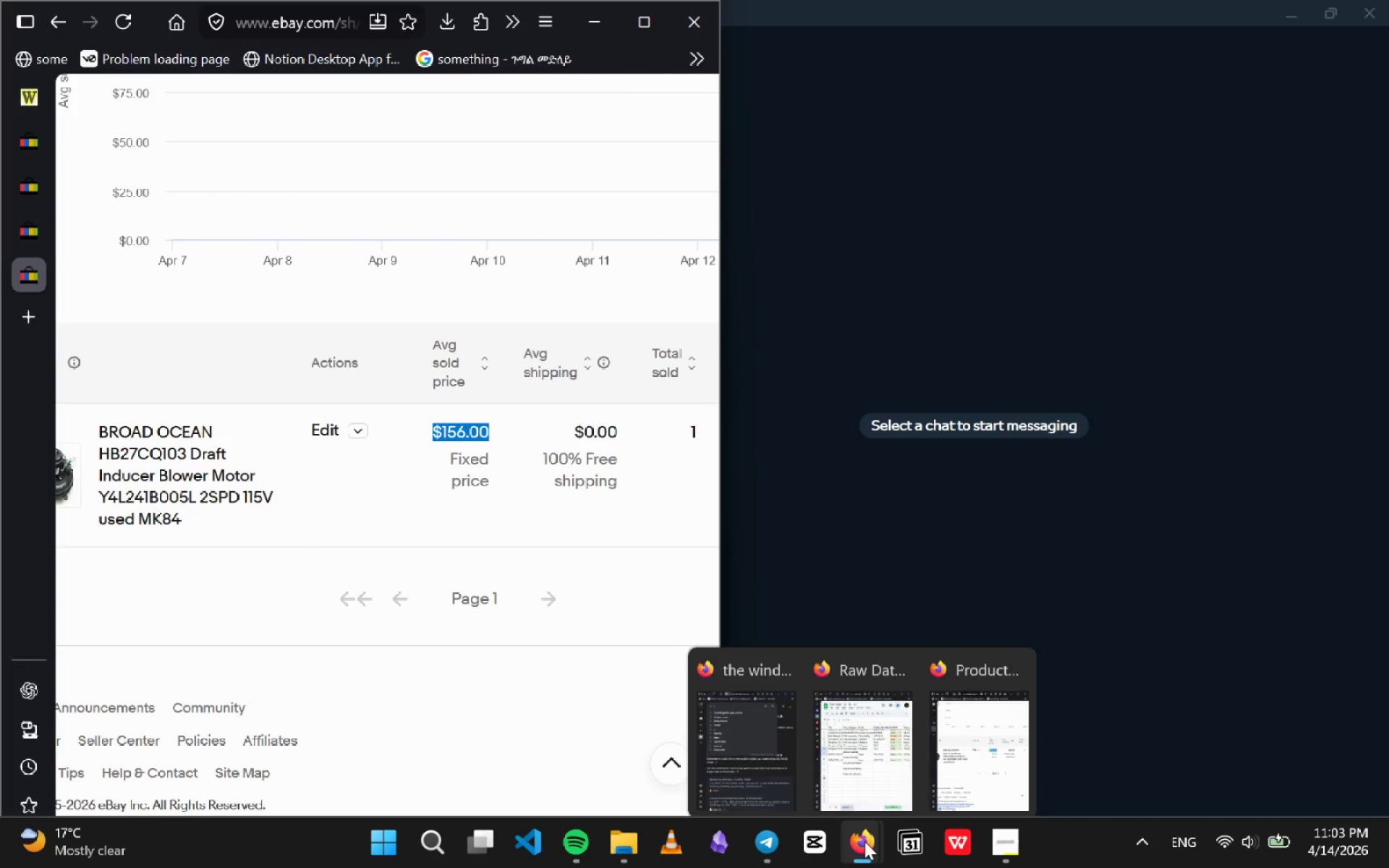 
left_click([902, 760])
 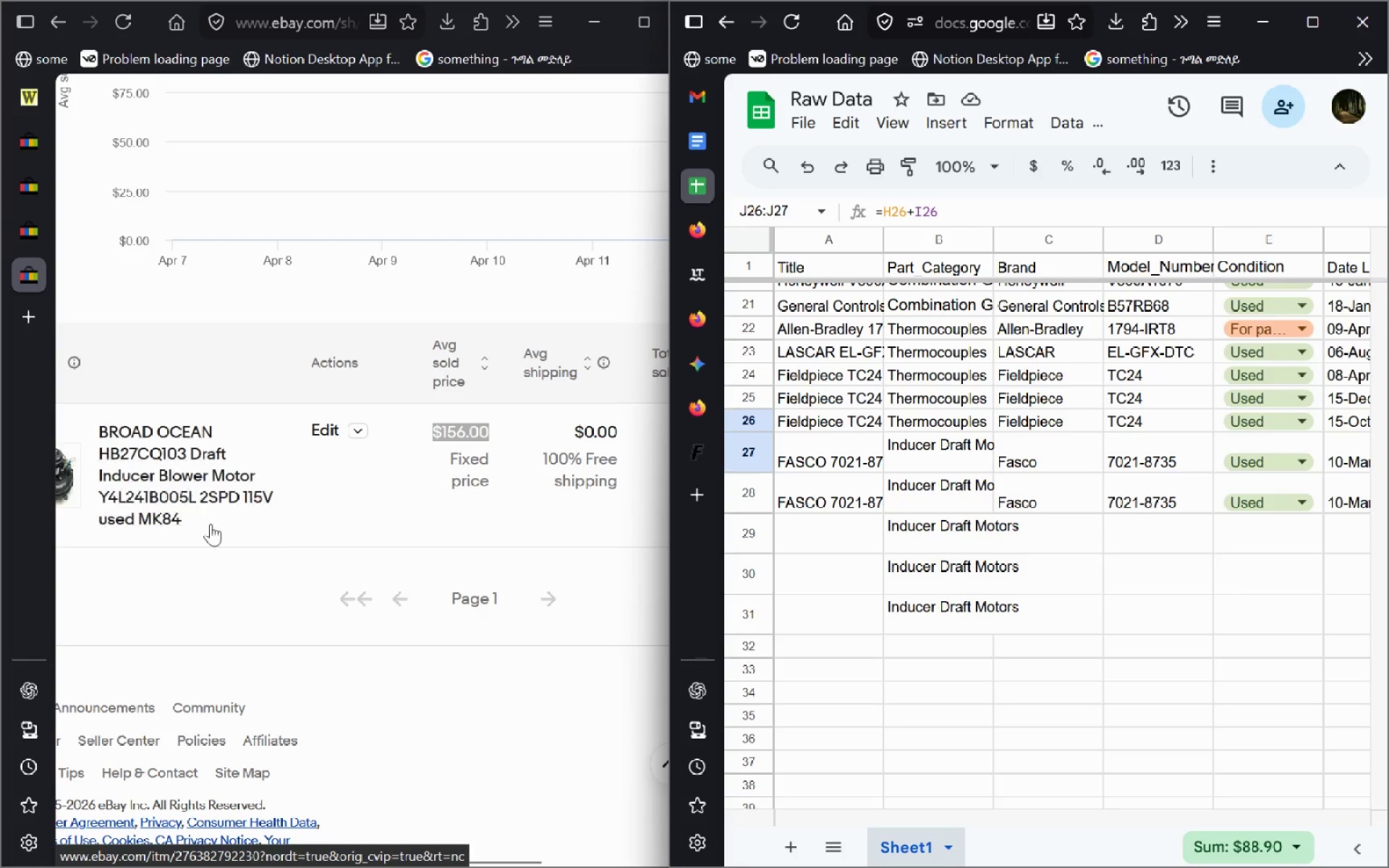 
wait(6.08)
 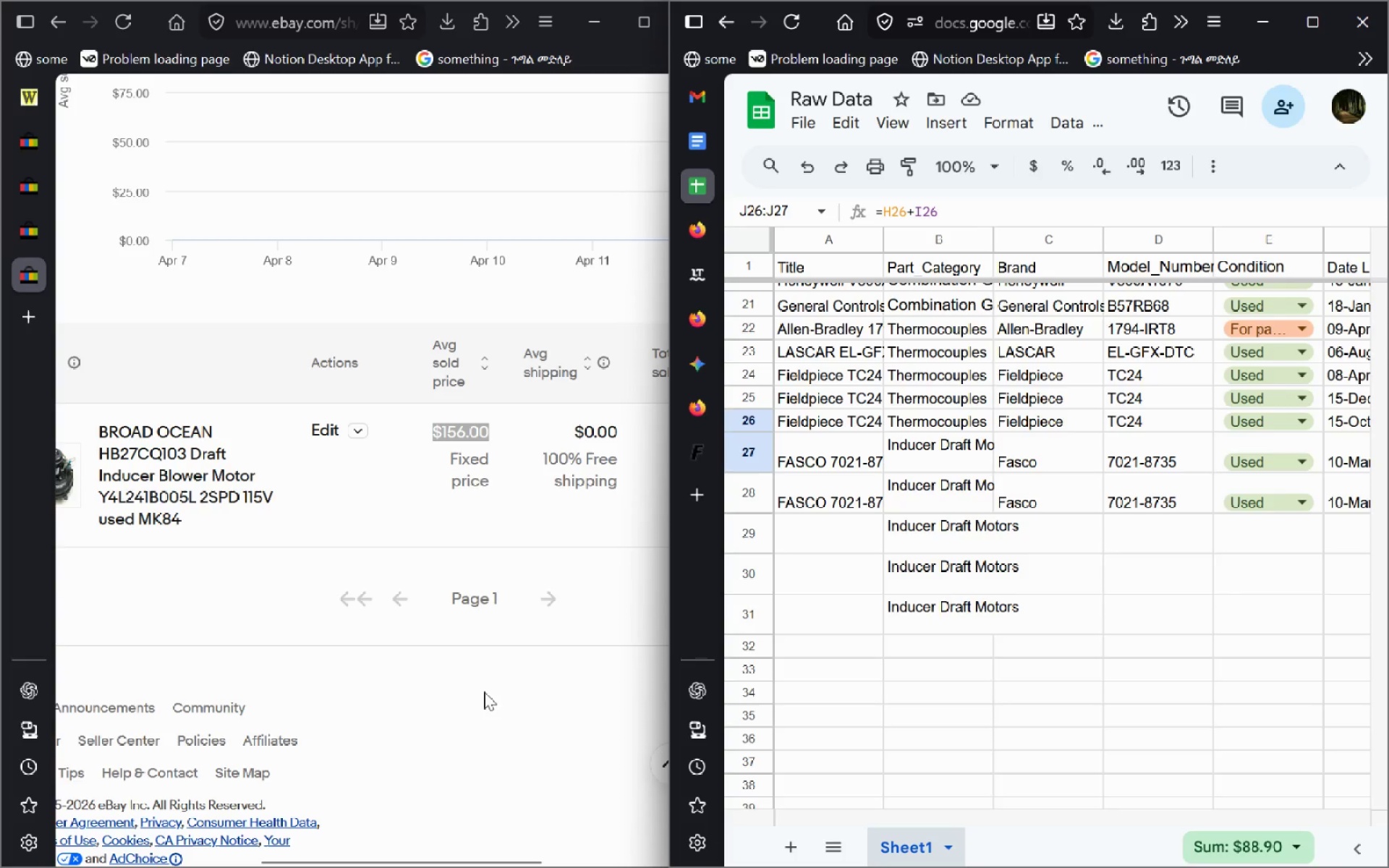 
left_click([850, 508])
 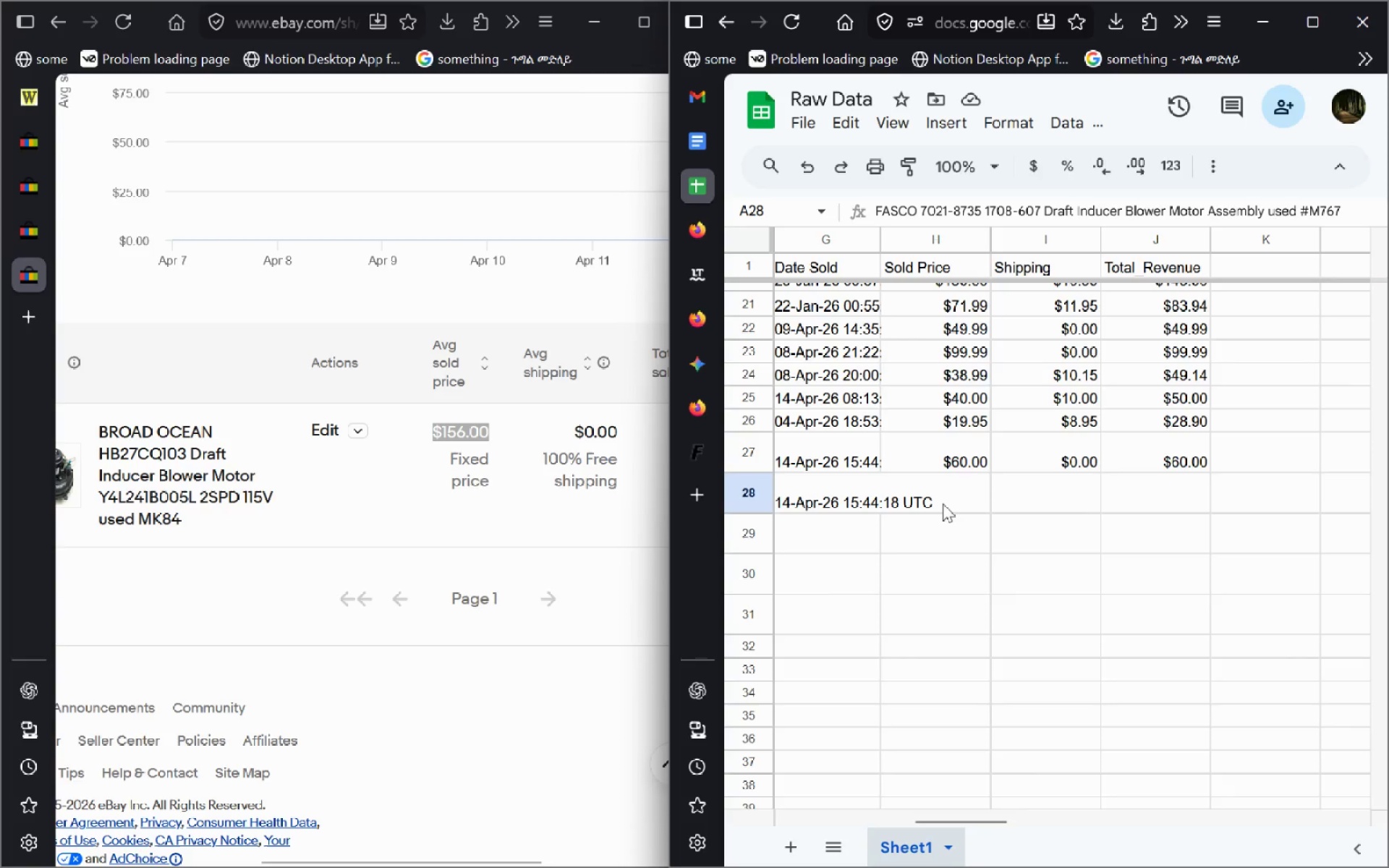 
double_click([943, 503])
 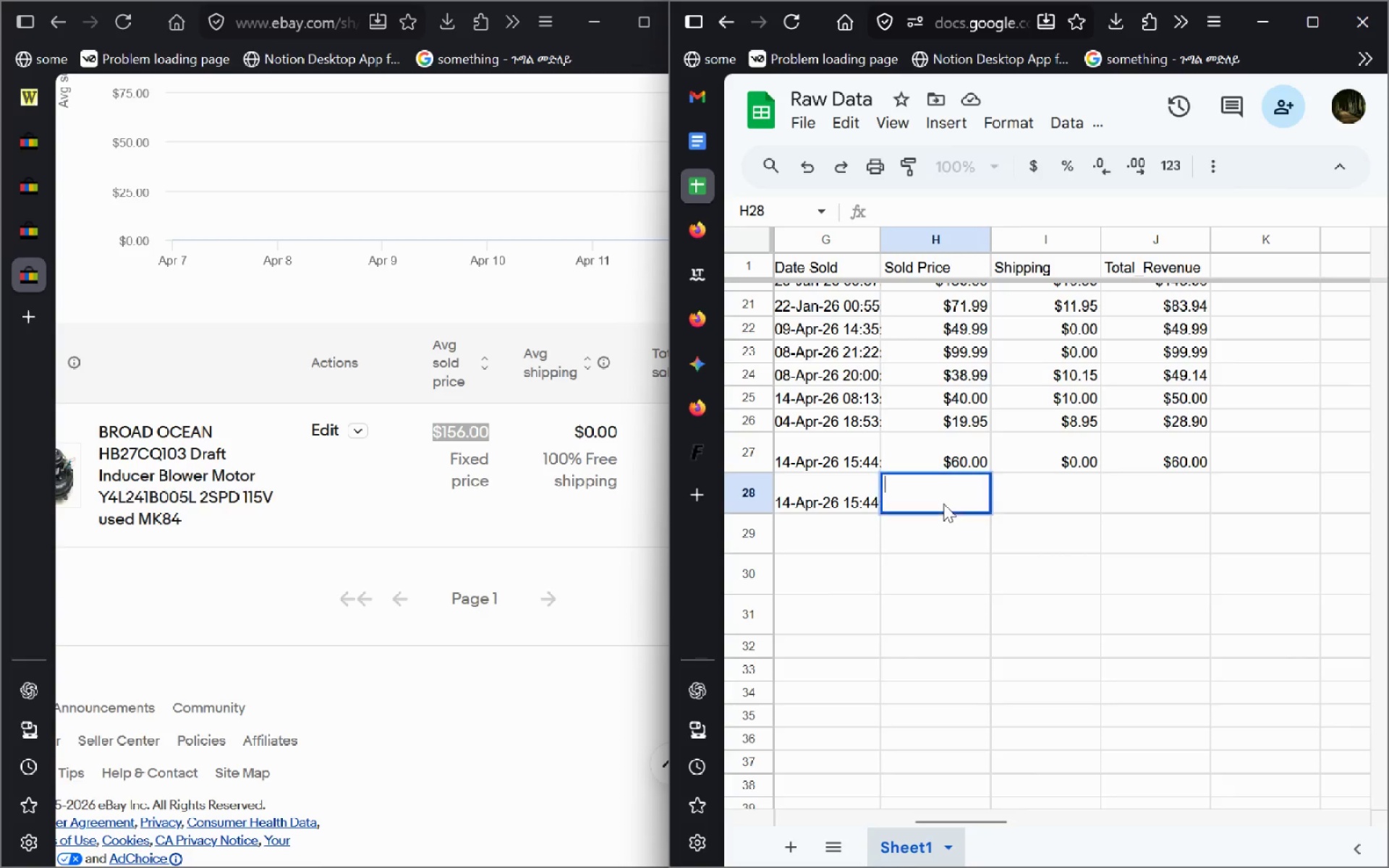 
key(Control+V)
 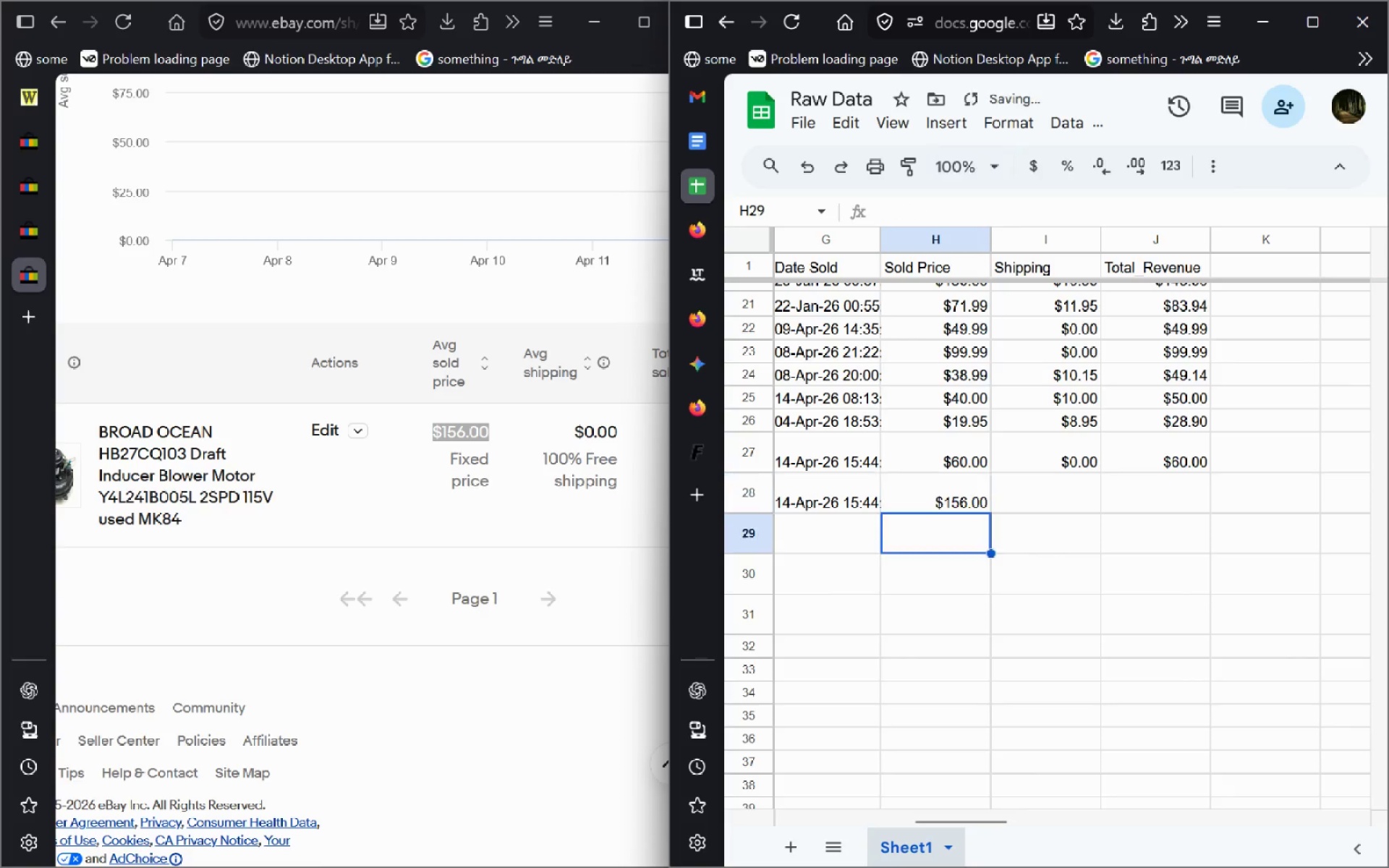 
key(Enter)
 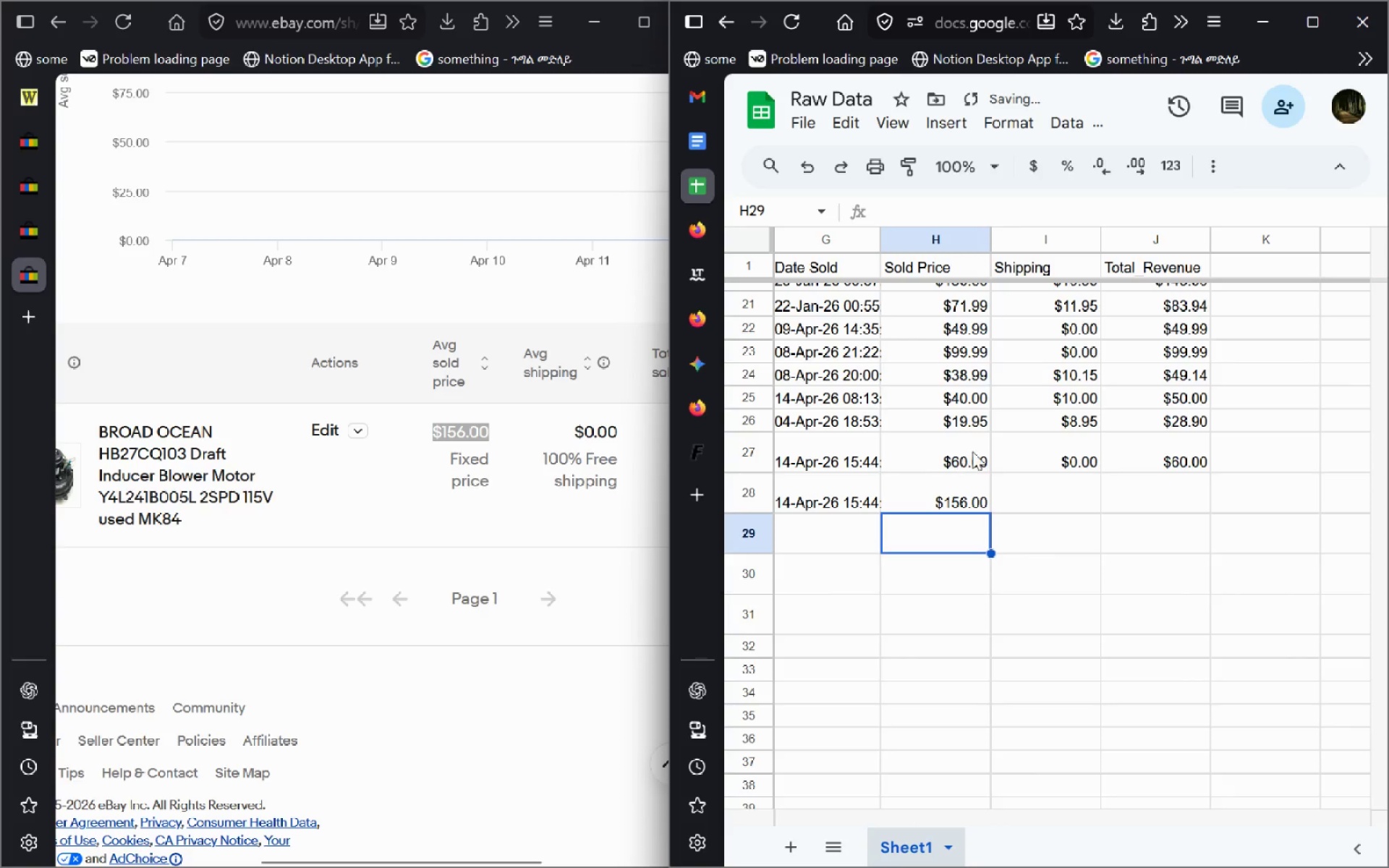 
left_click([1024, 454])
 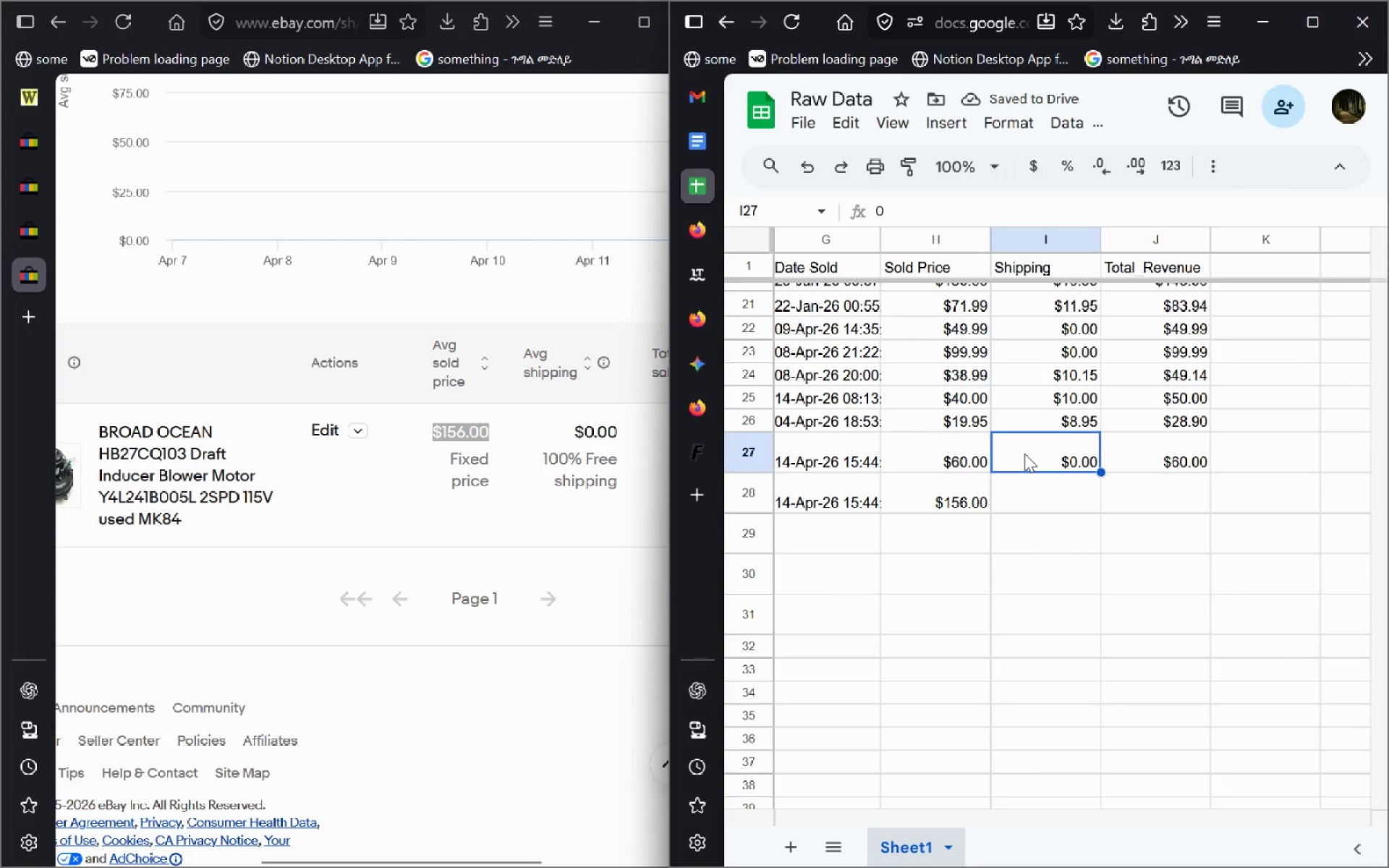 
key(Control+C)
 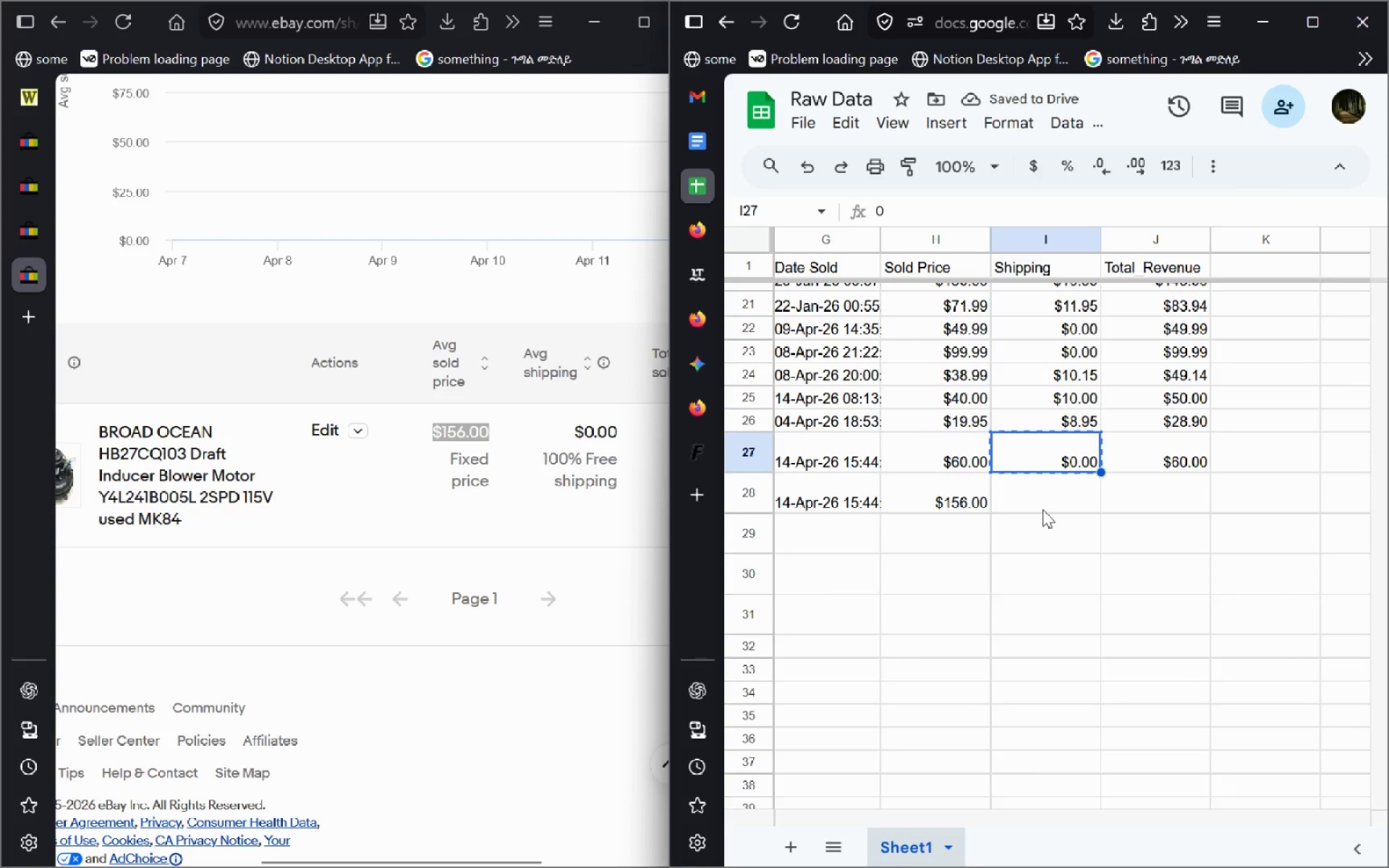 
left_click([1042, 509])
 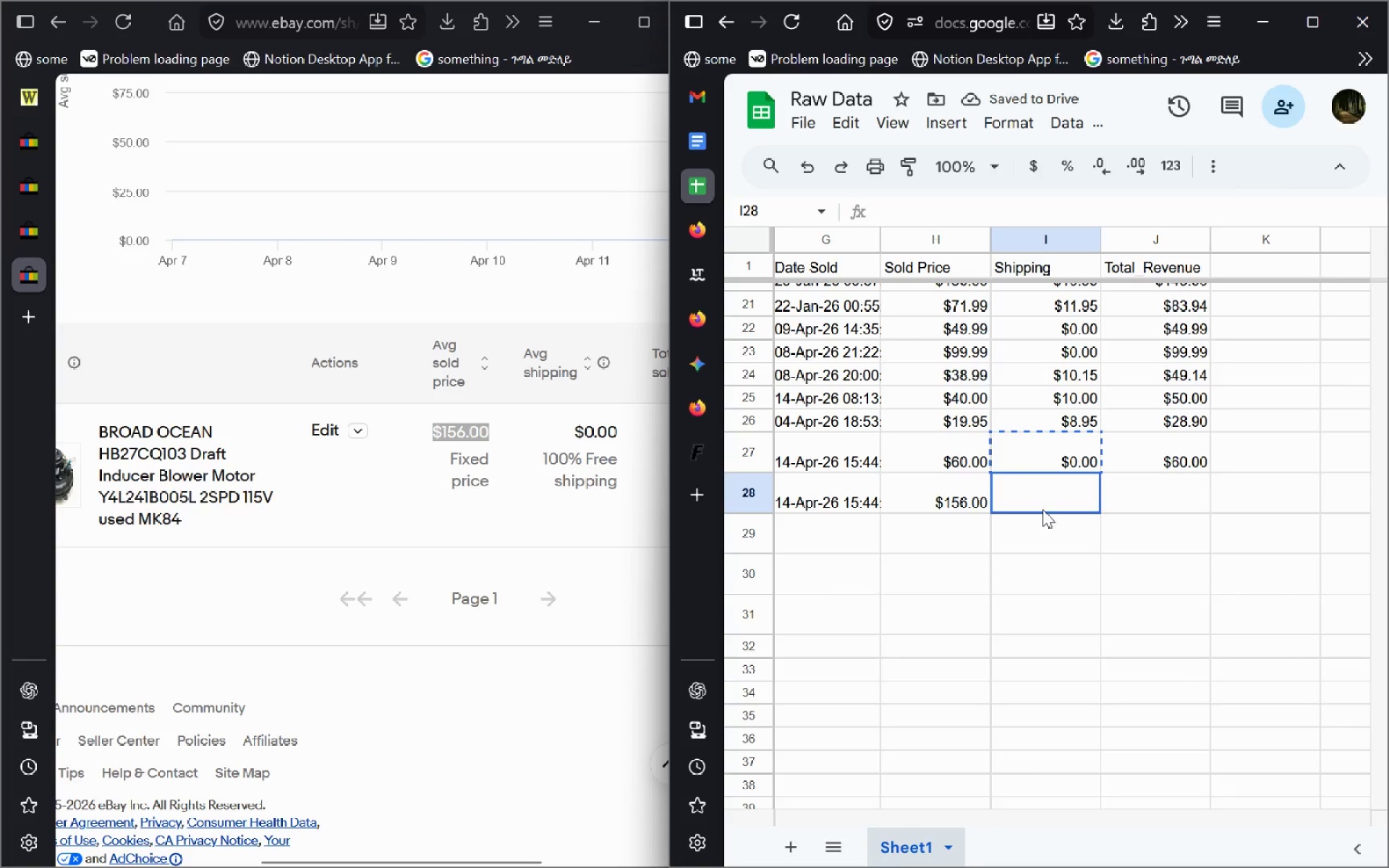 
key(Control+V)
 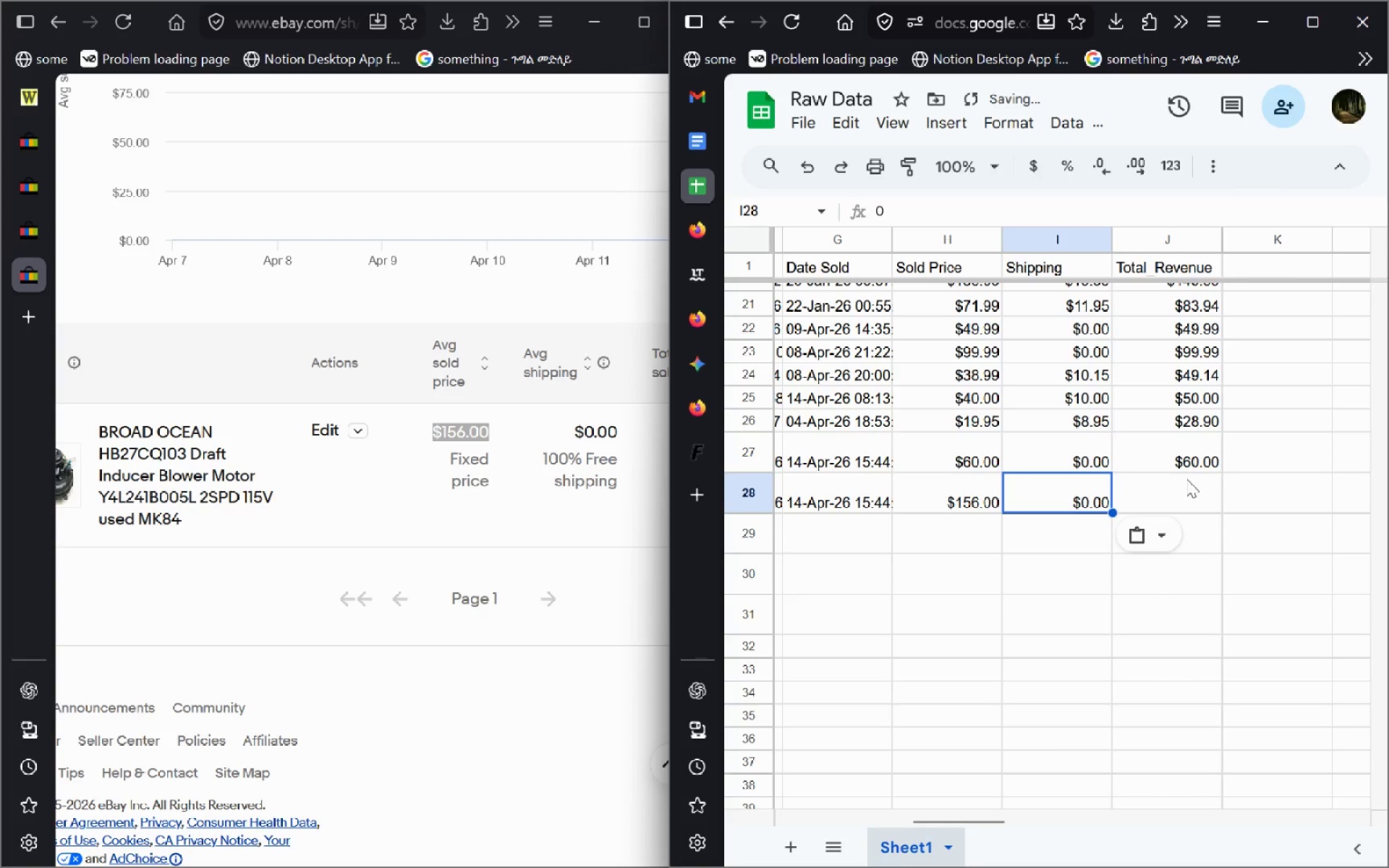 
left_click([1206, 460])
 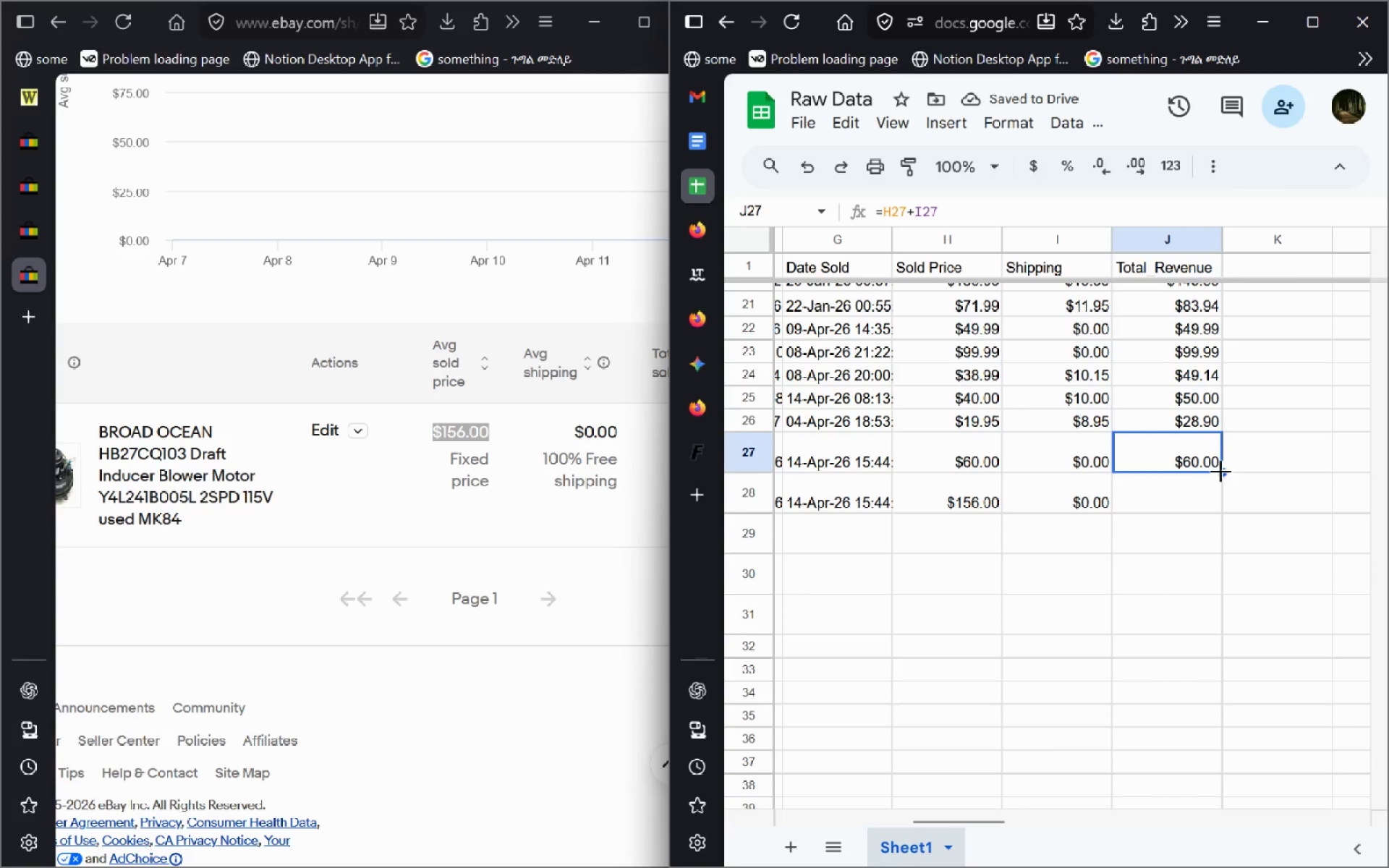 
left_click_drag(start_coordinate=[1222, 472], to_coordinate=[1217, 498])
 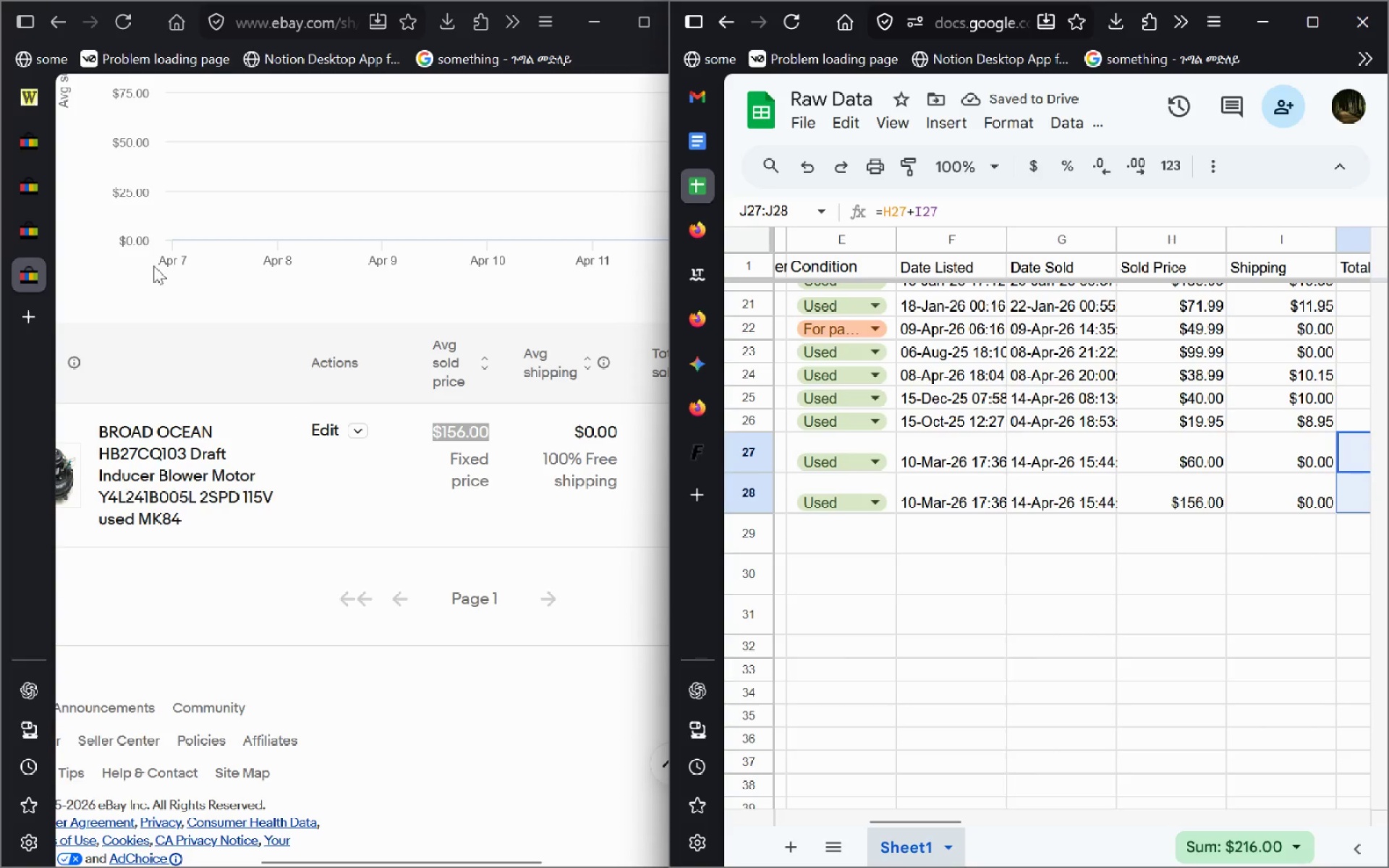 
left_click([43, 97])
 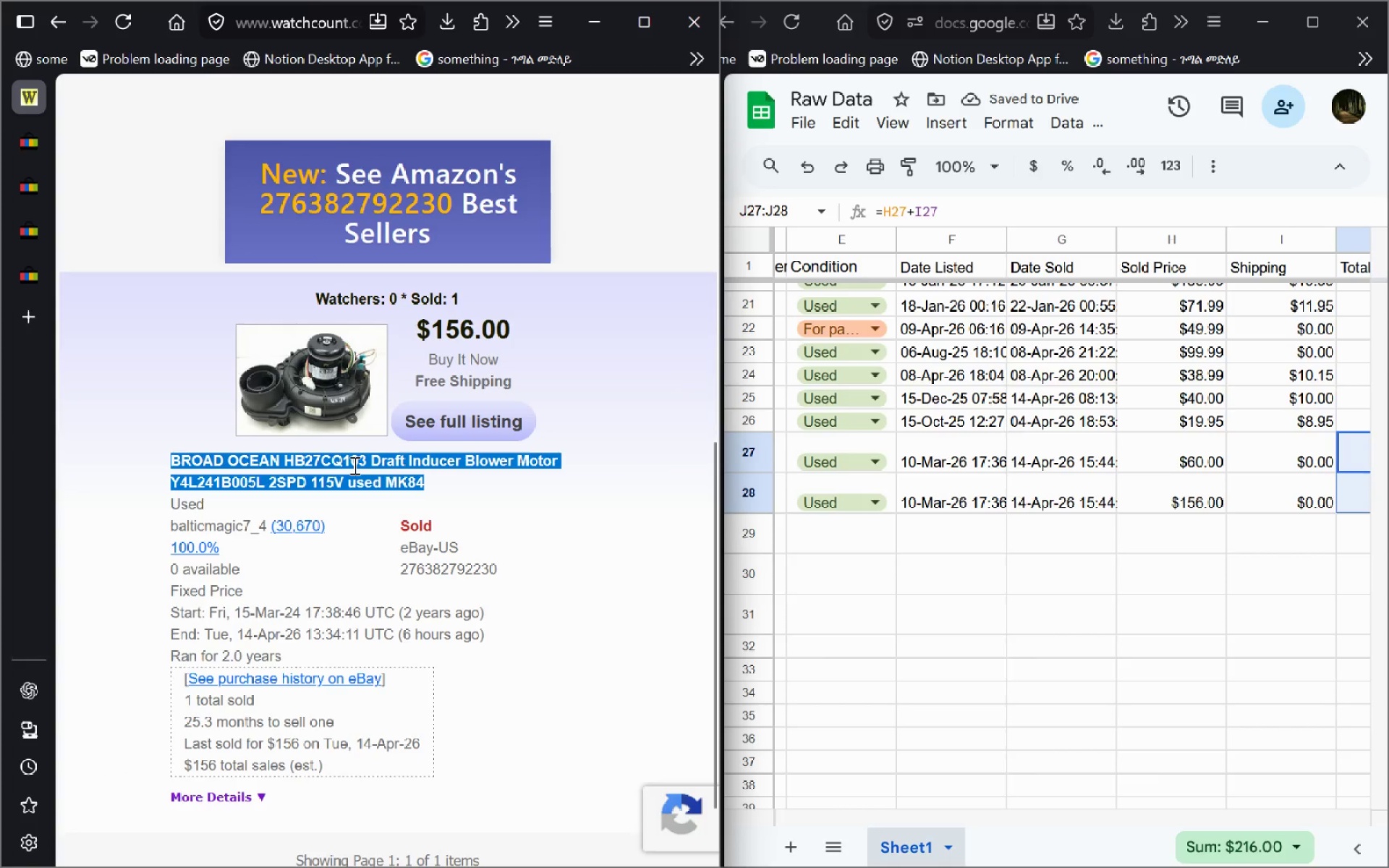 
key(Control+C)
 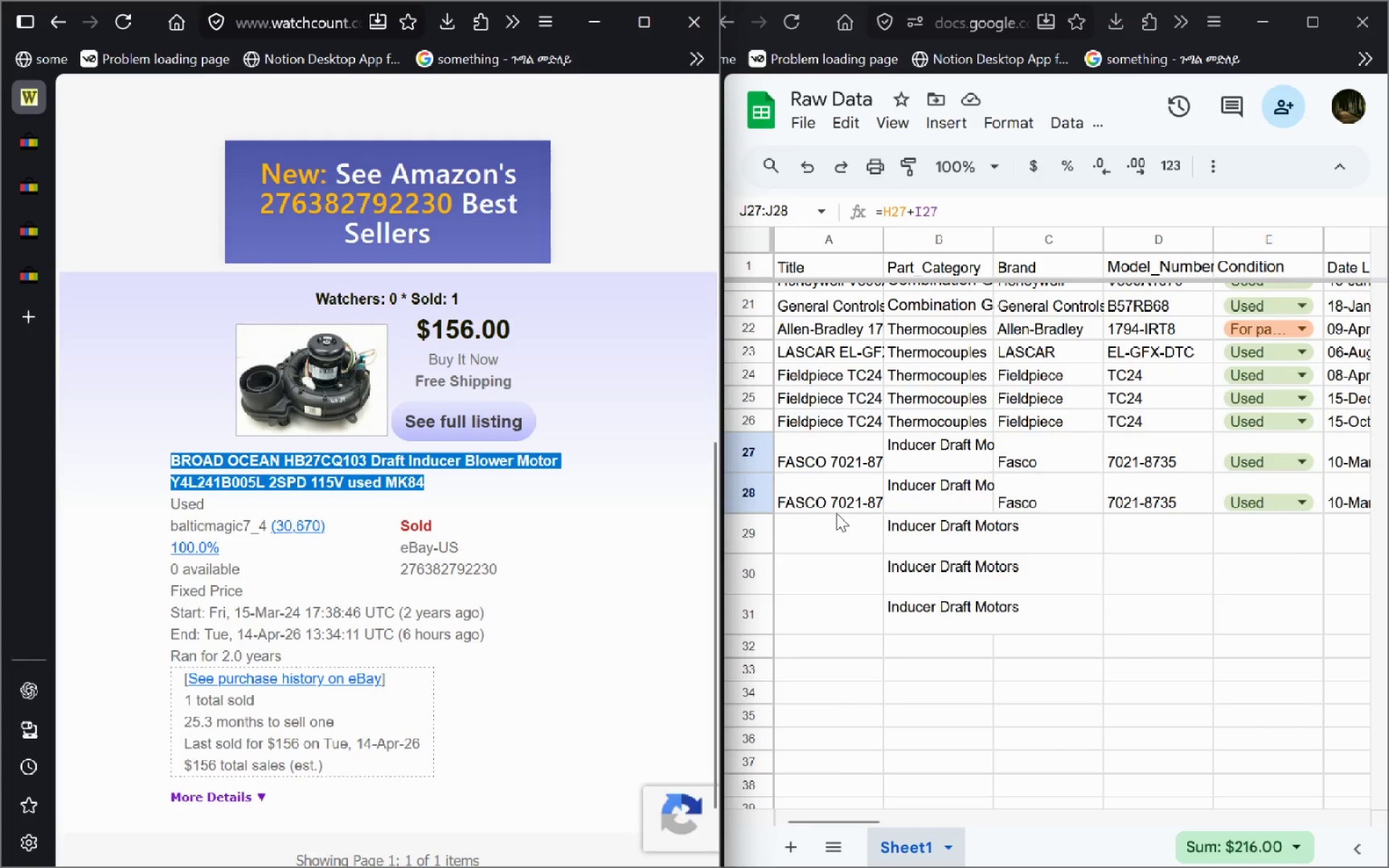 
double_click([836, 513])
 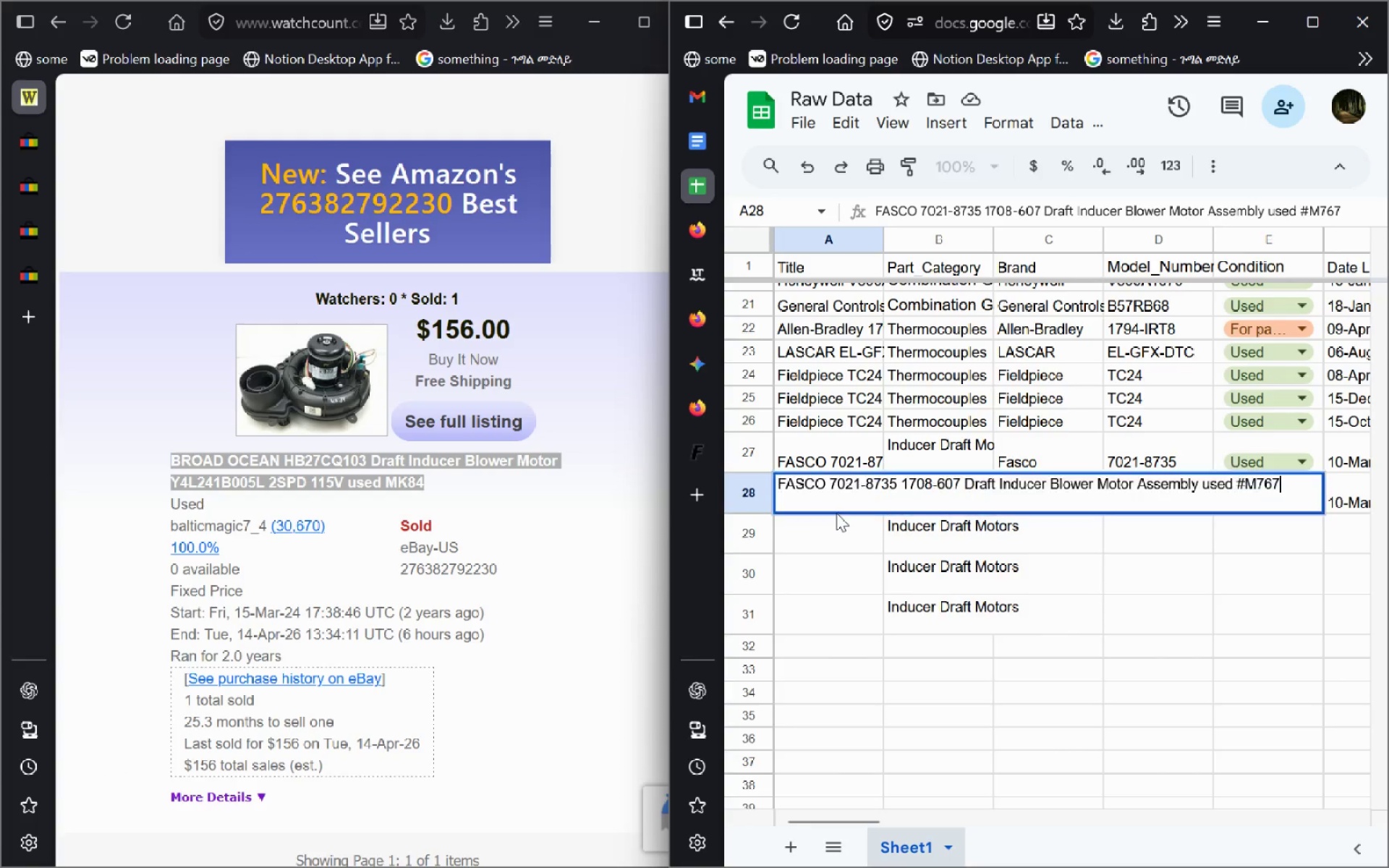 
key(Control+A)
 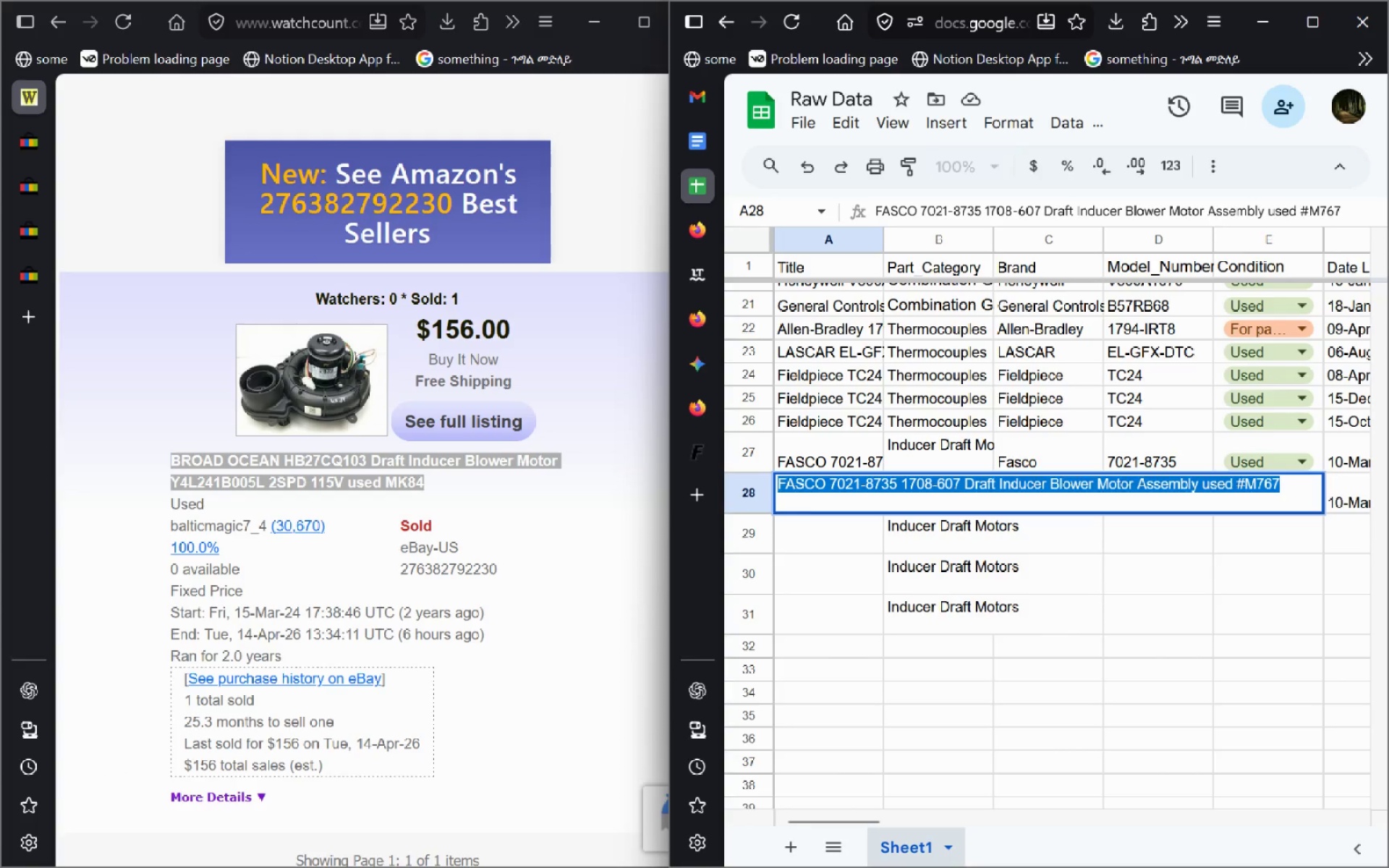 
key(Control+V)
 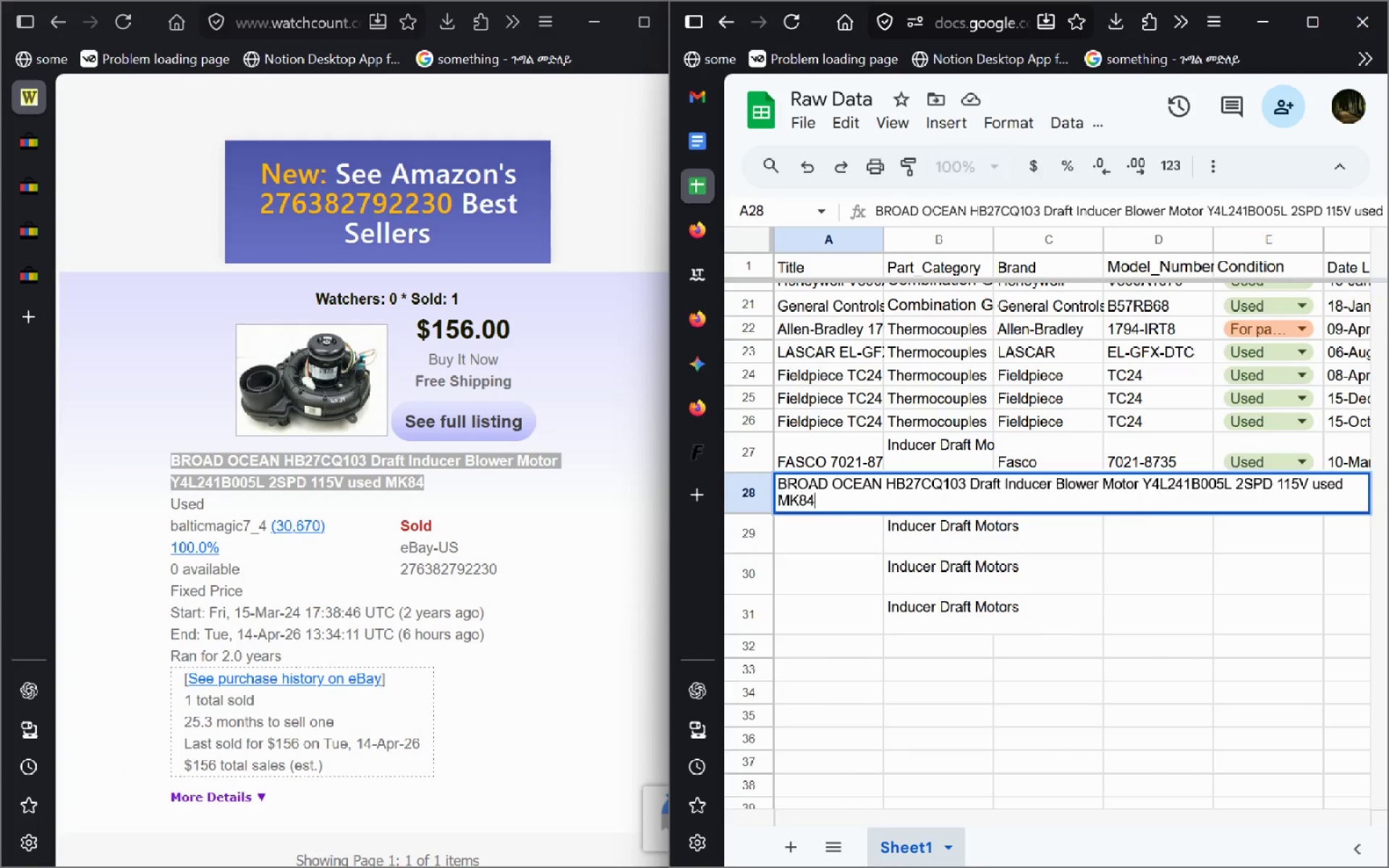 
key(Enter)
 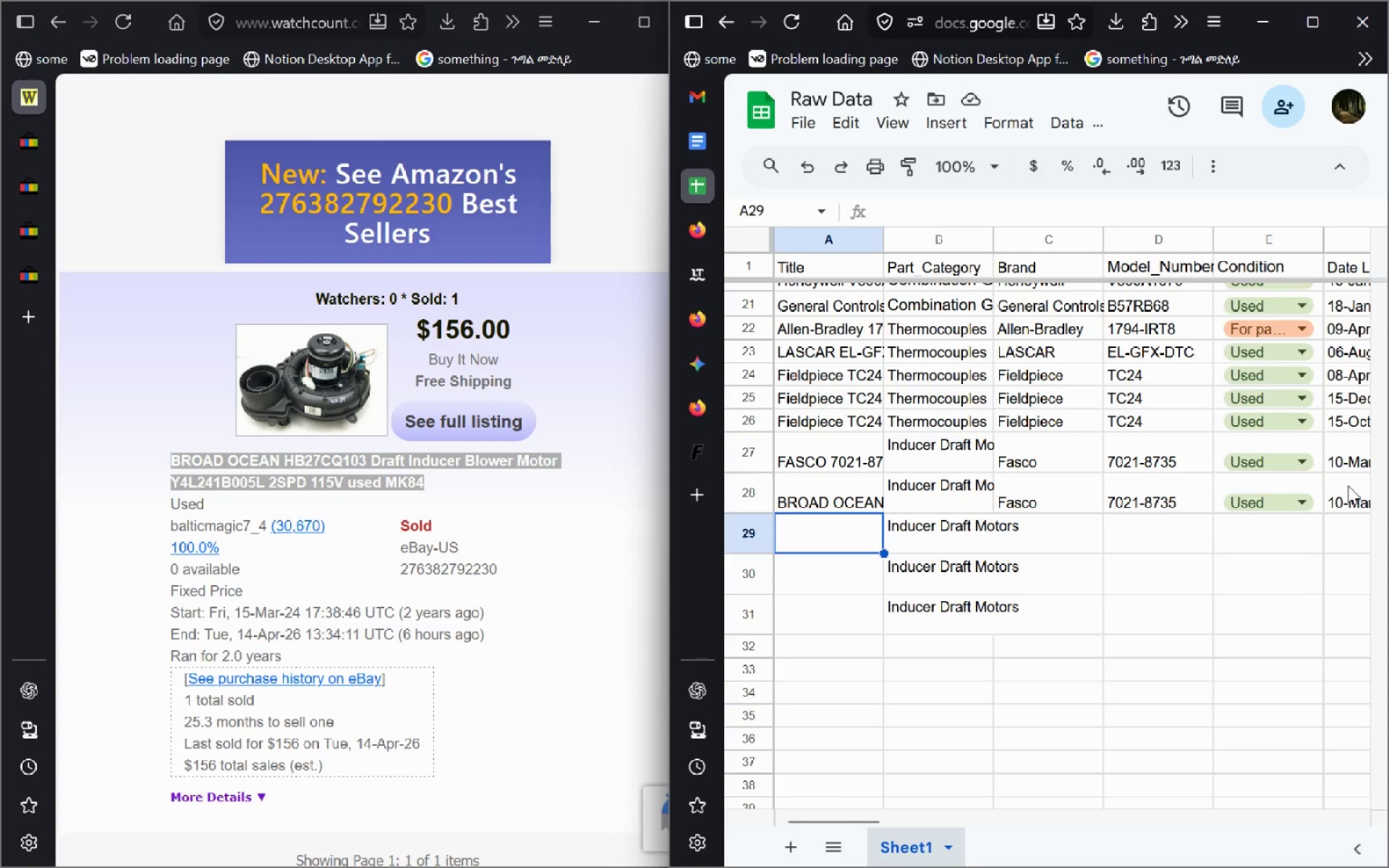 
wait(13.49)
 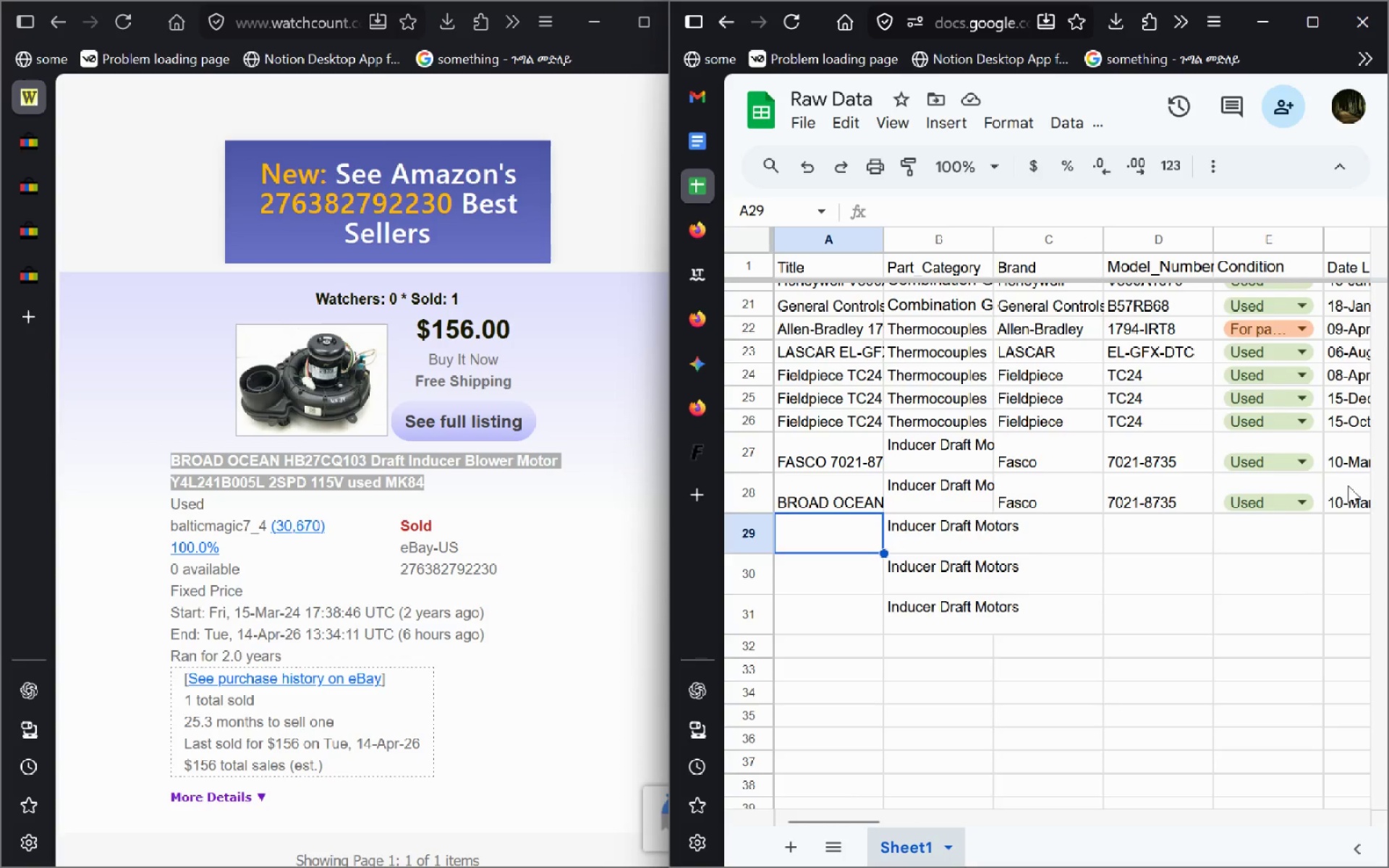 
left_click([753, 845])
 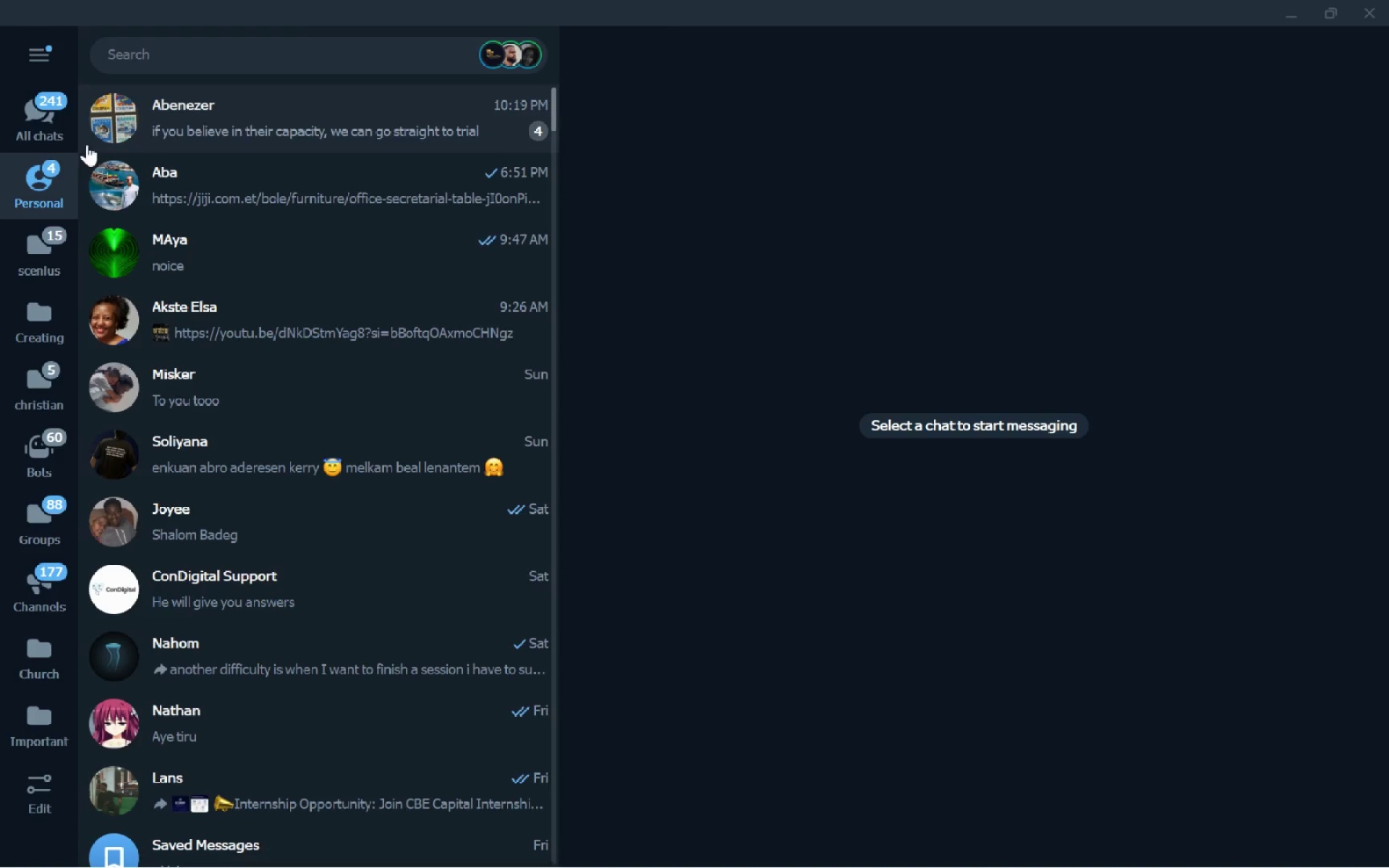 
left_click([35, 109])
 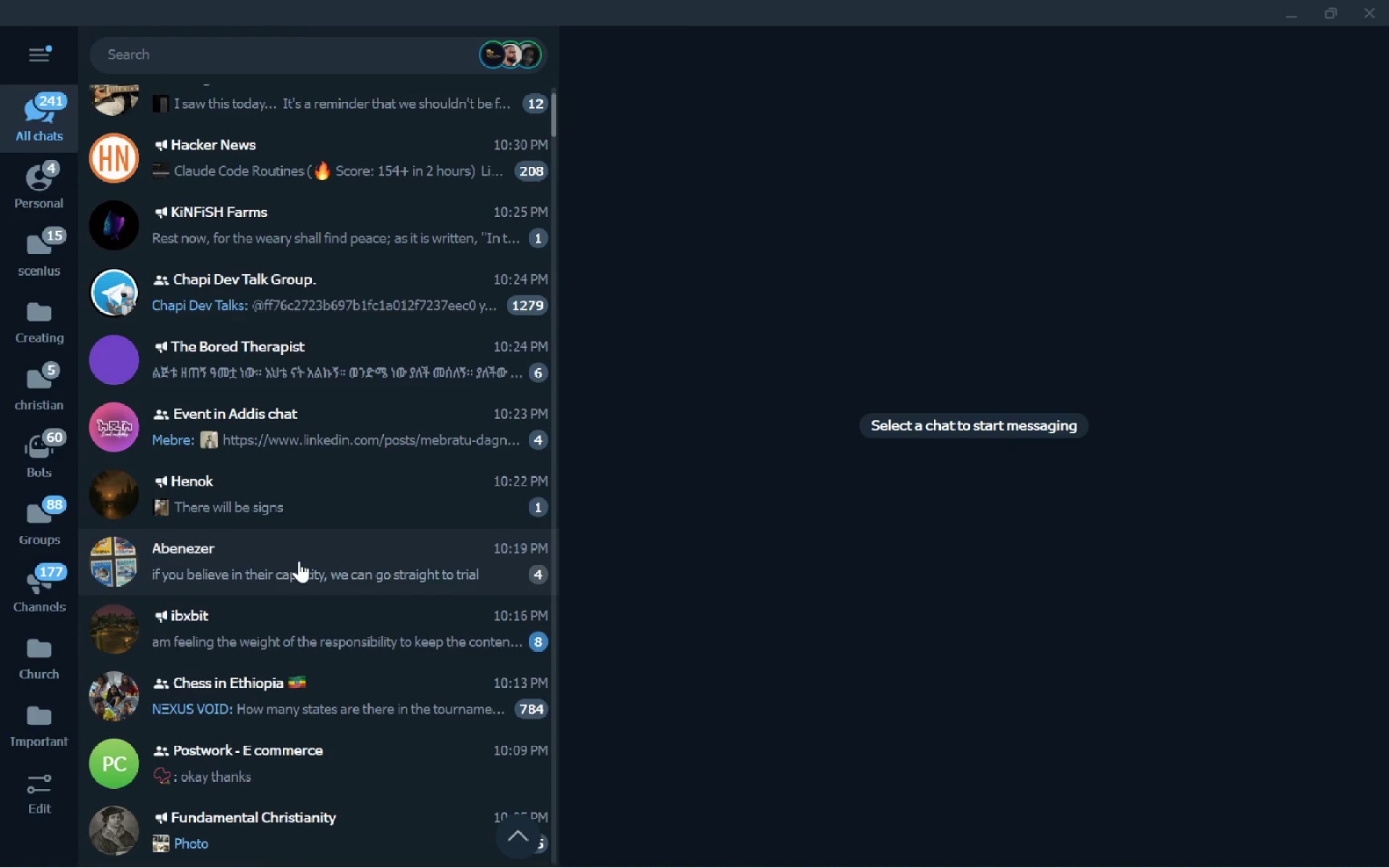 
wait(5.56)
 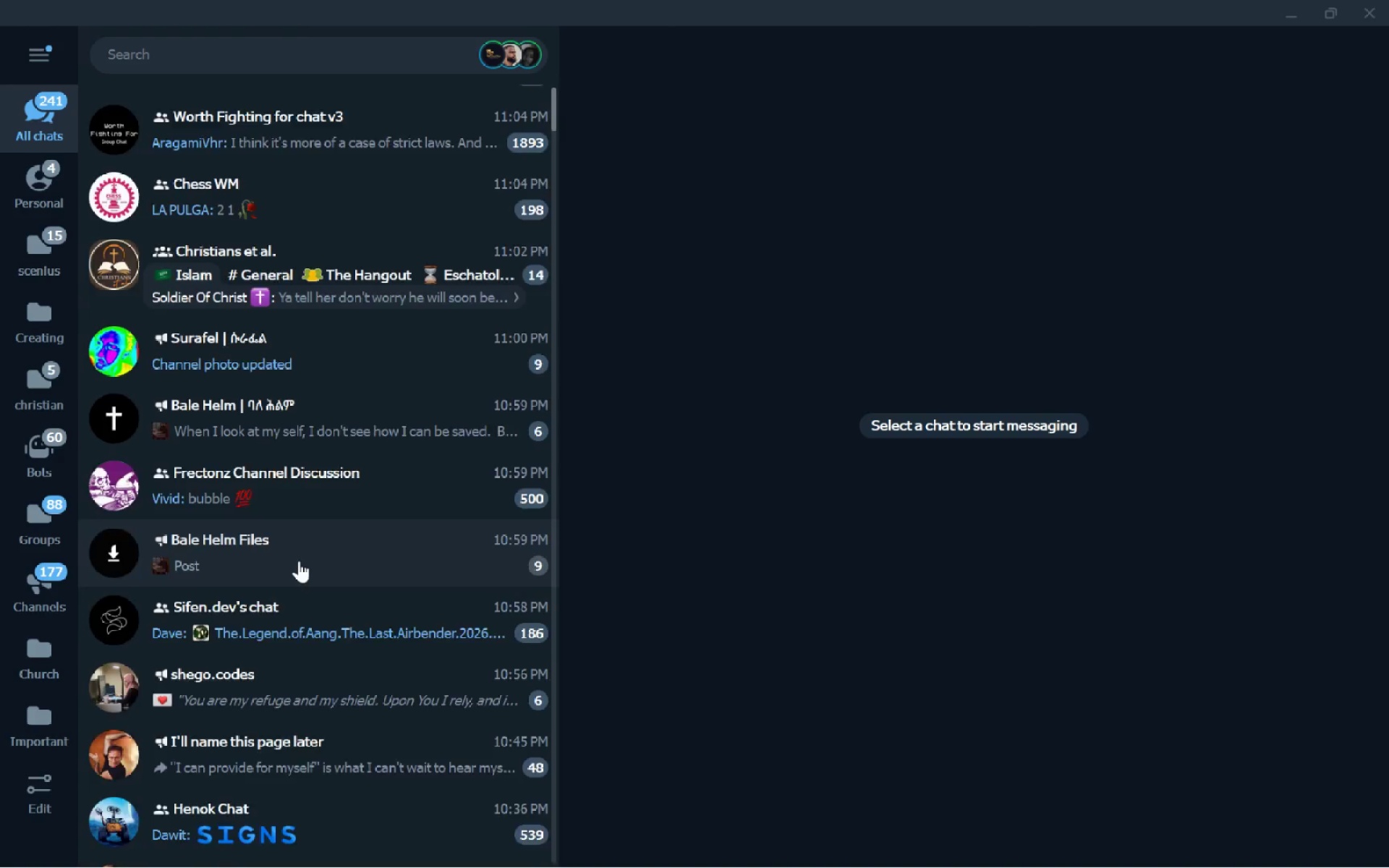 
left_click([1388, 0])
 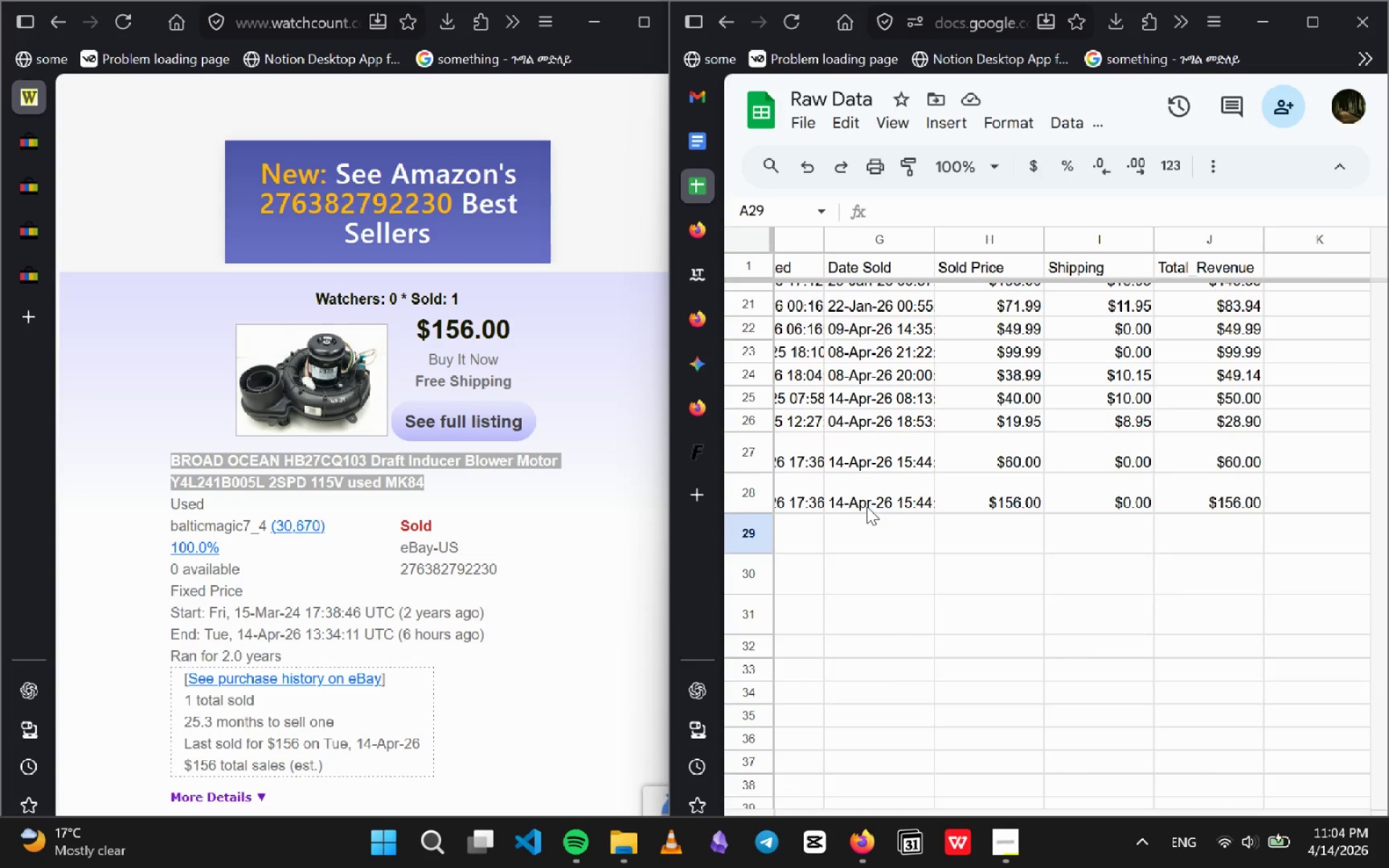 
wait(15.89)
 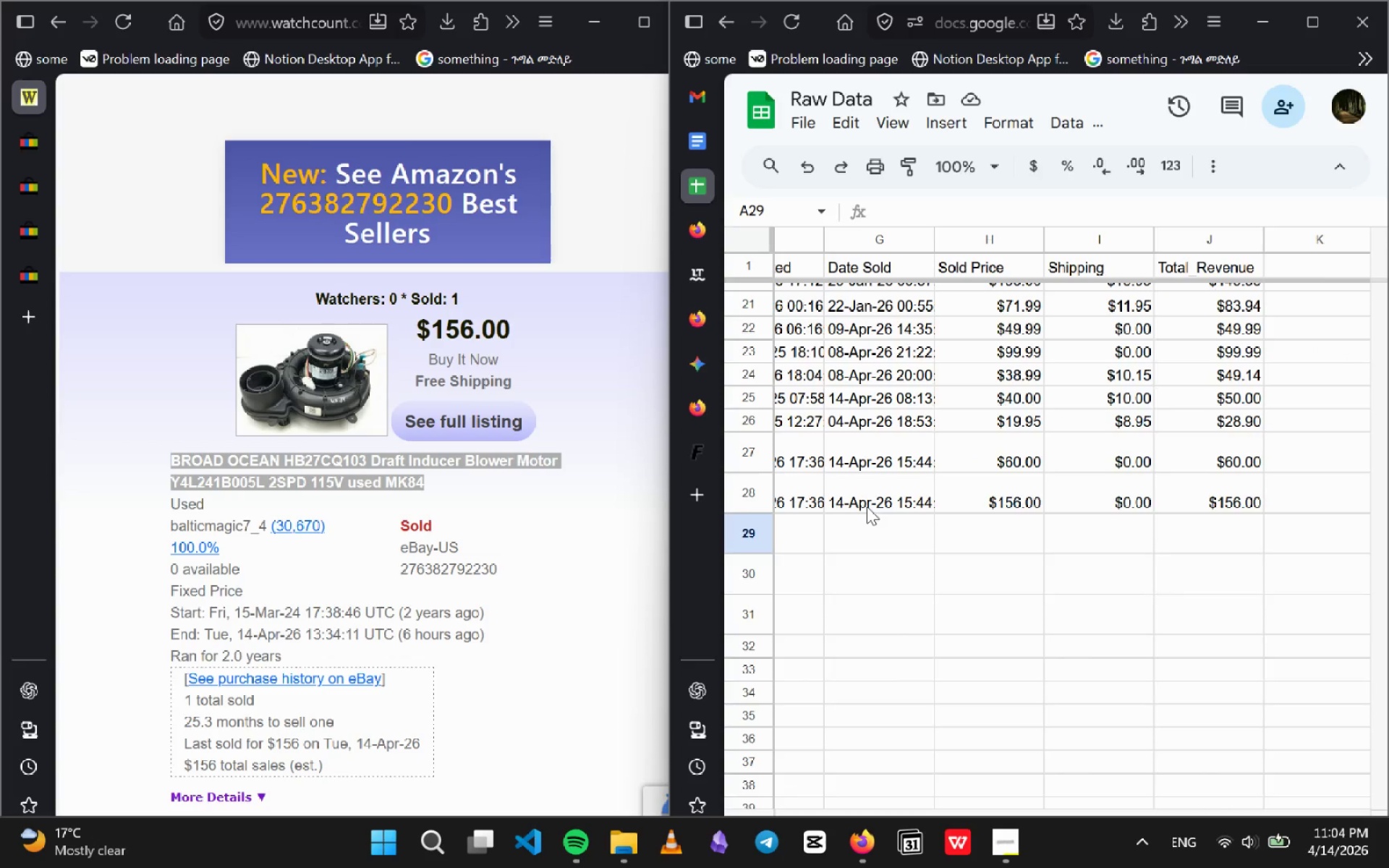 
left_click([867, 506])
 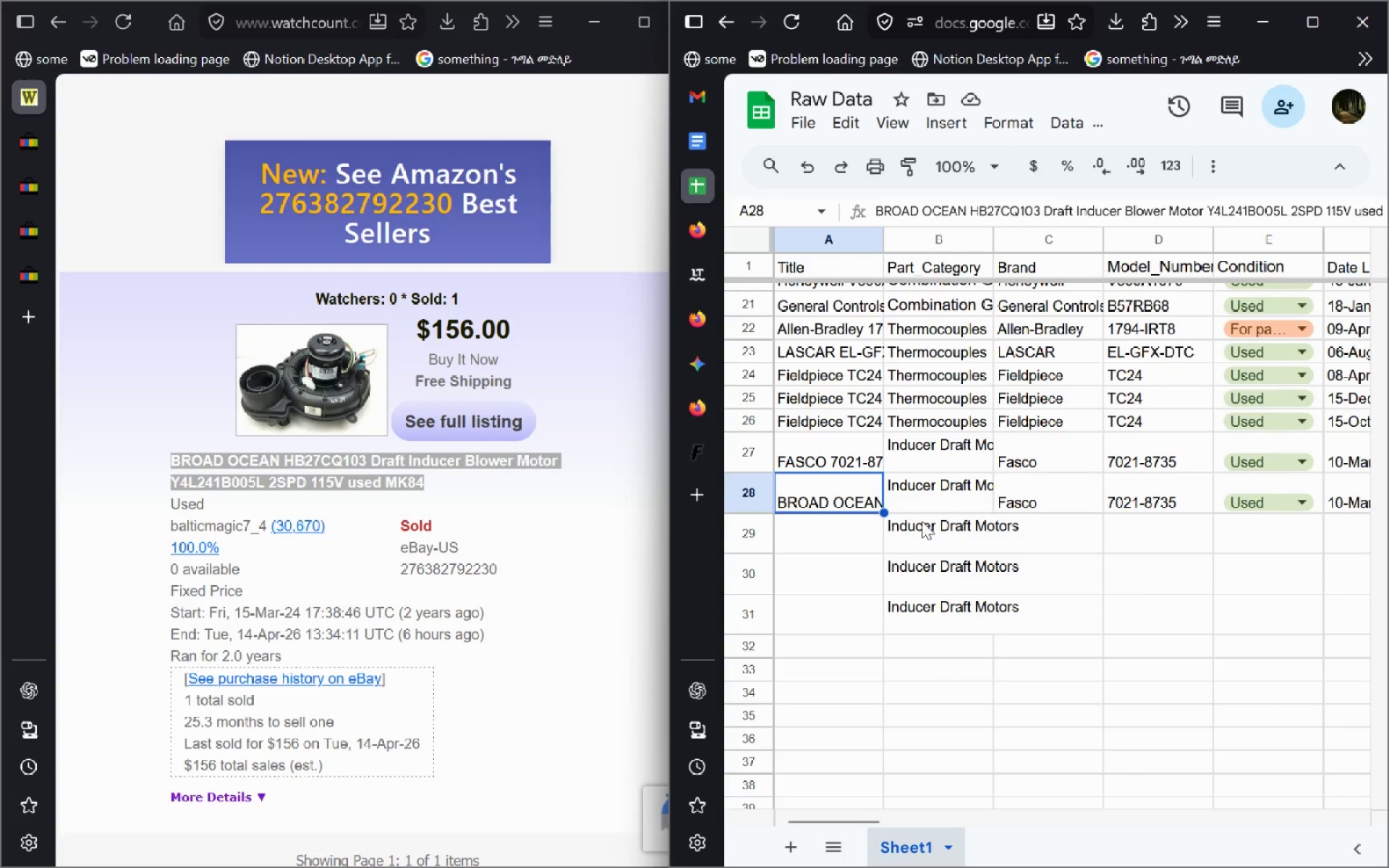 
wait(10.94)
 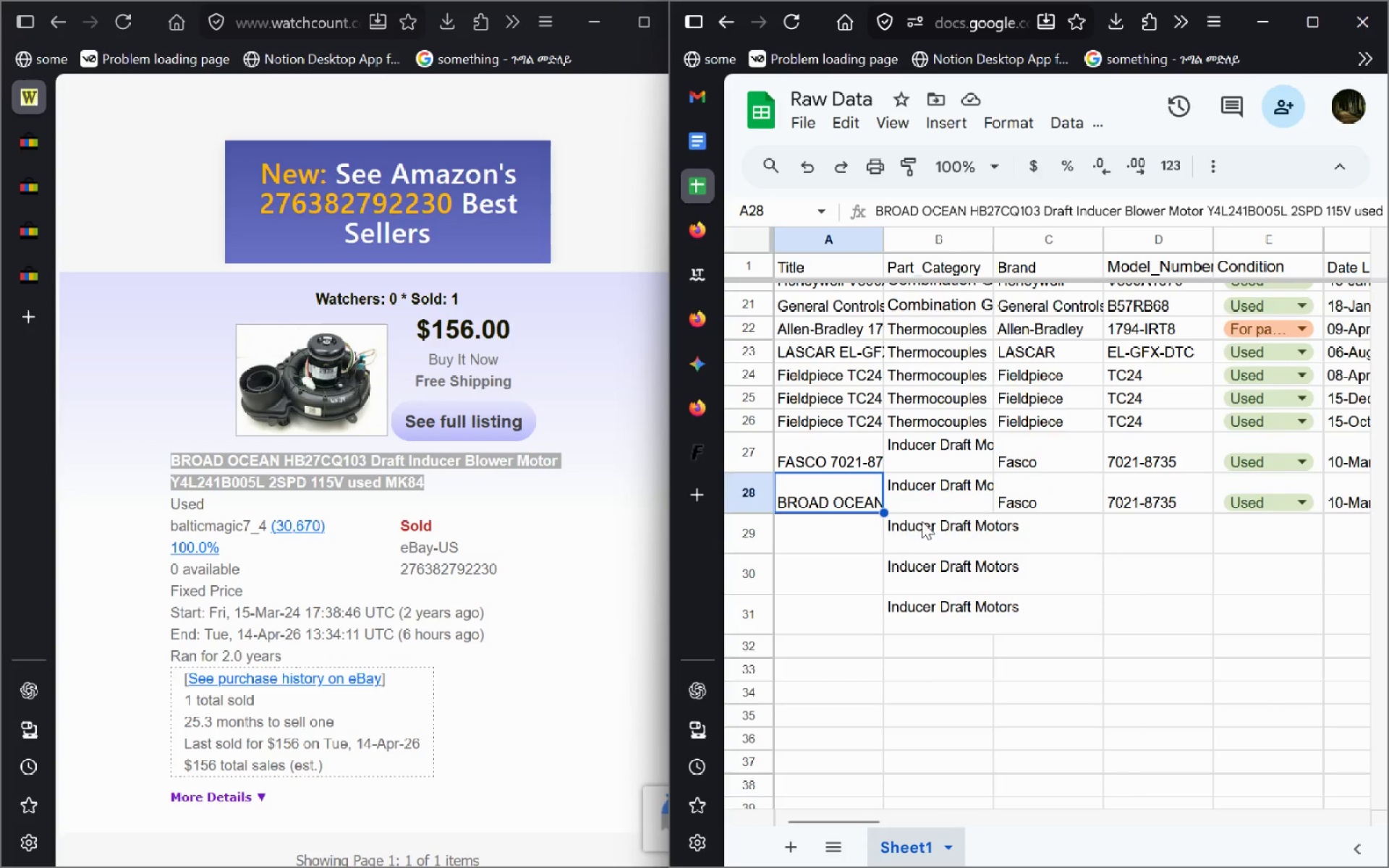 
double_click([832, 506])
 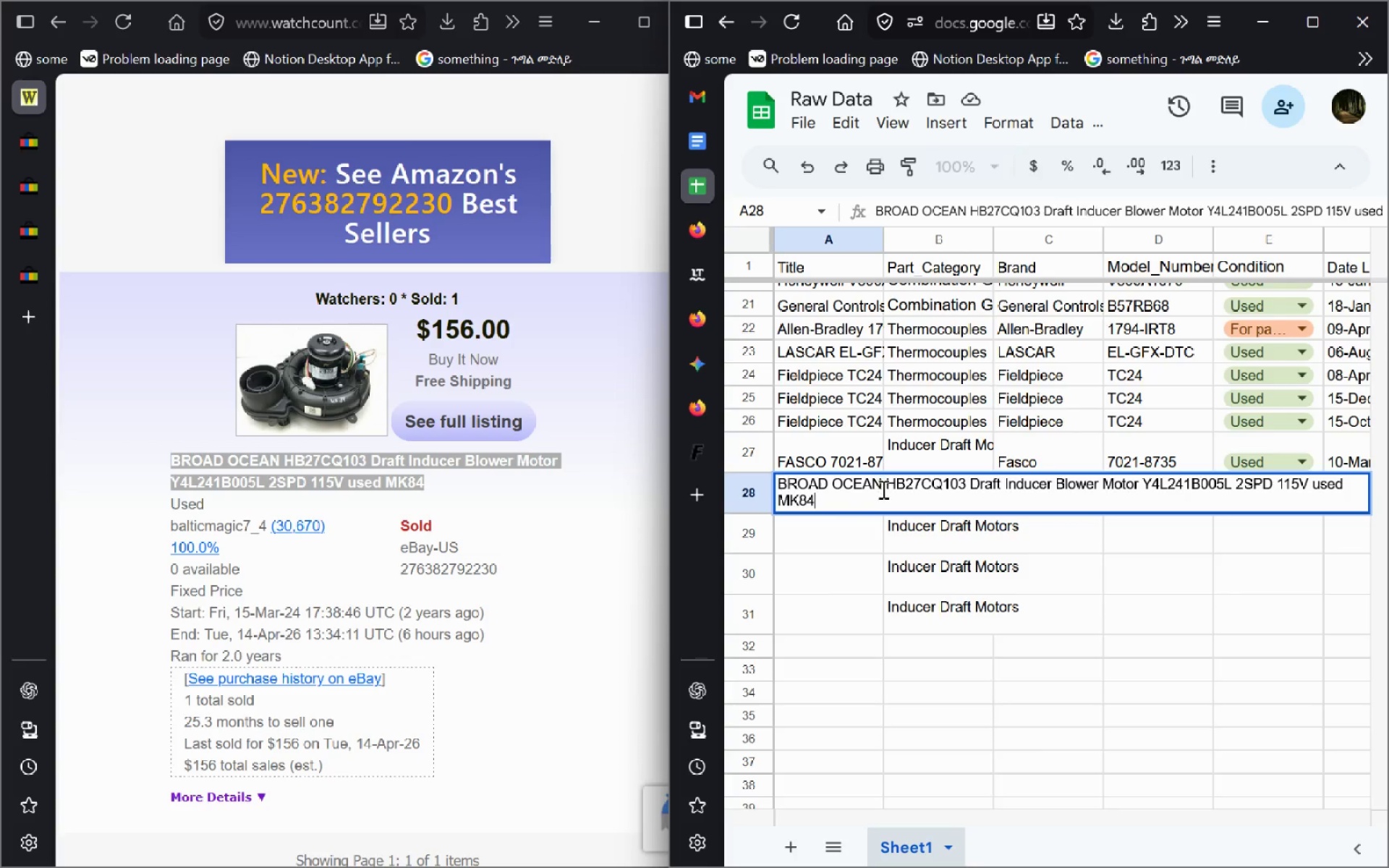 
left_click_drag(start_coordinate=[861, 495], to_coordinate=[789, 492])
 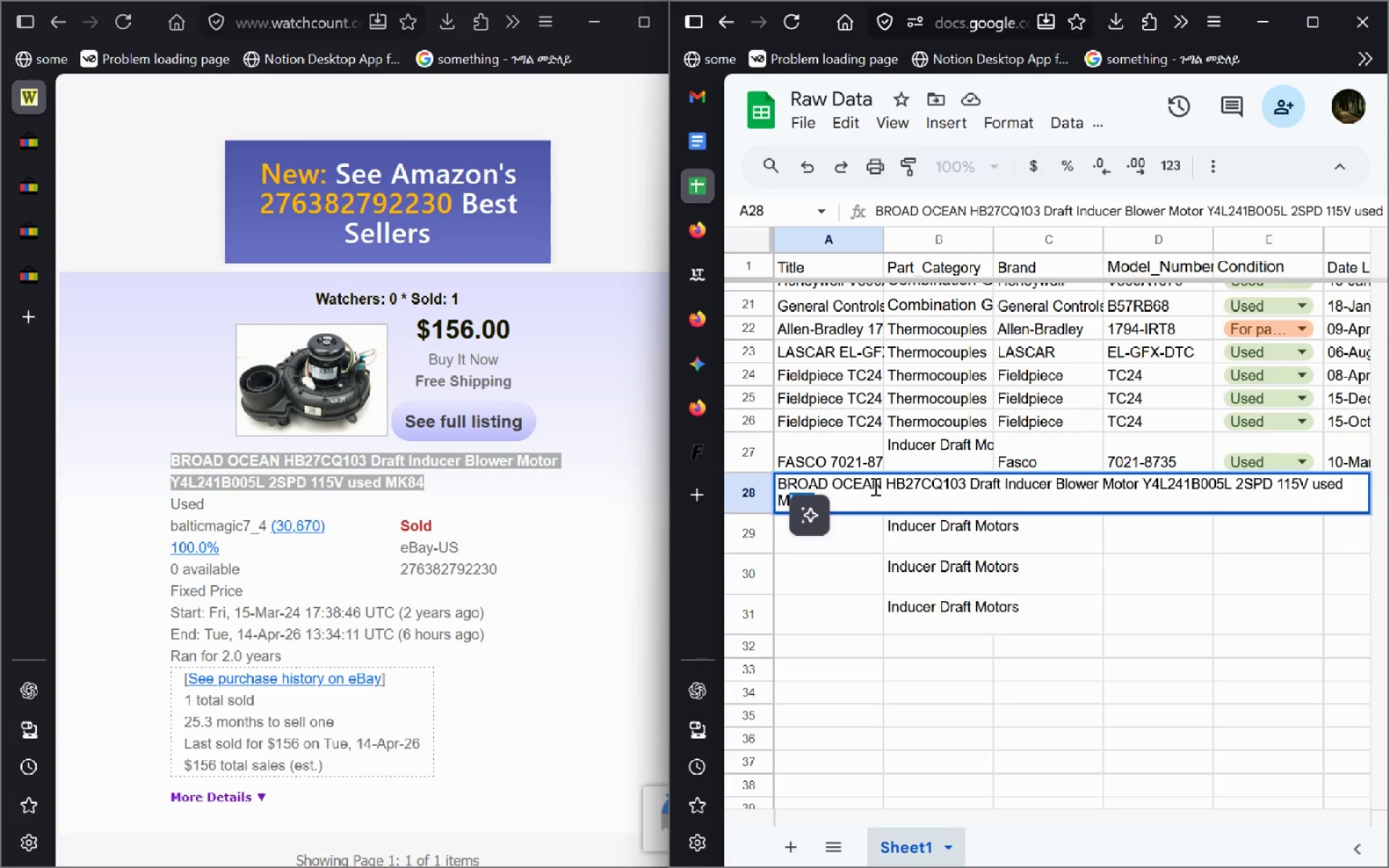 
left_click([874, 487])
 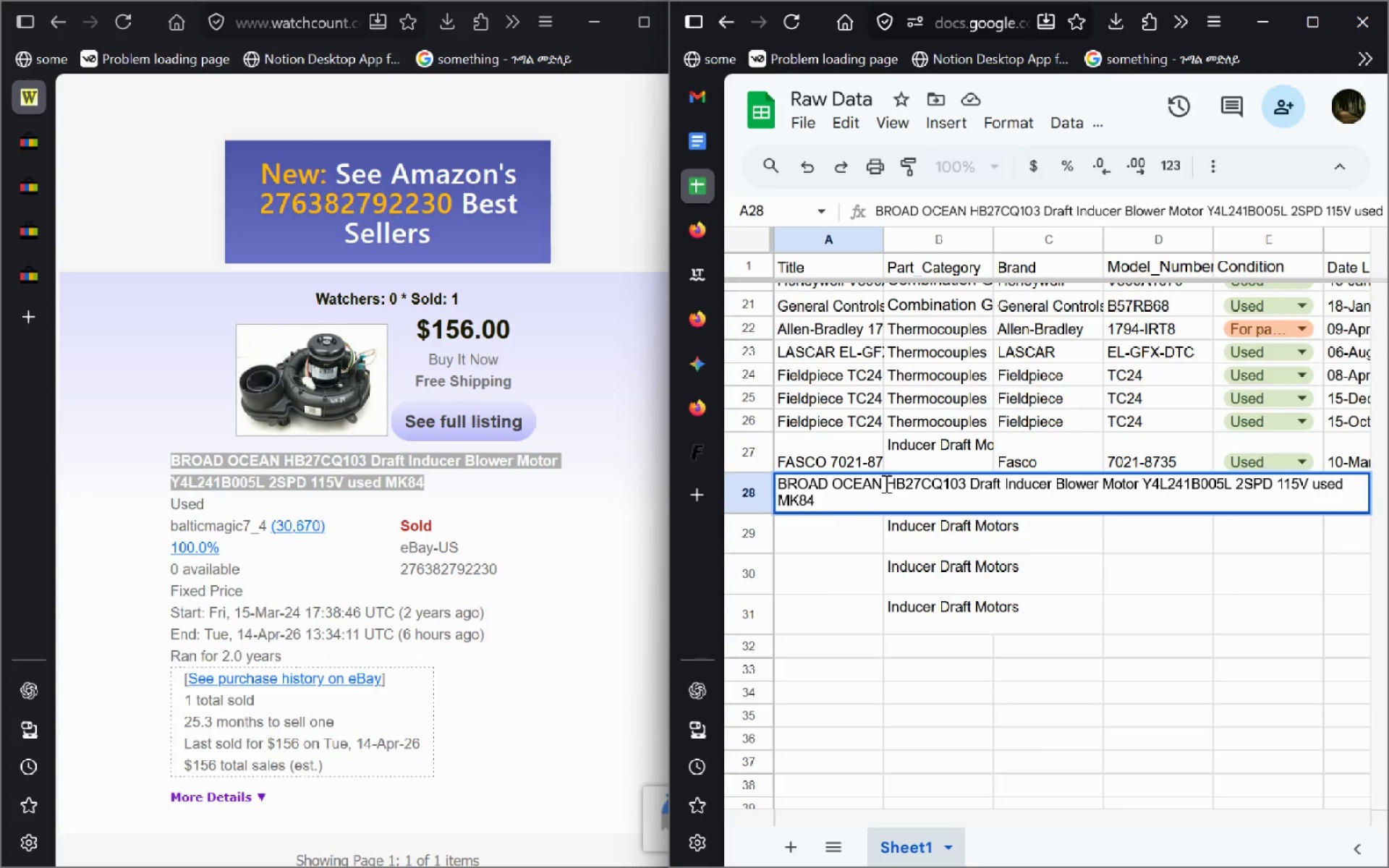 
left_click_drag(start_coordinate=[885, 483], to_coordinate=[708, 485])
 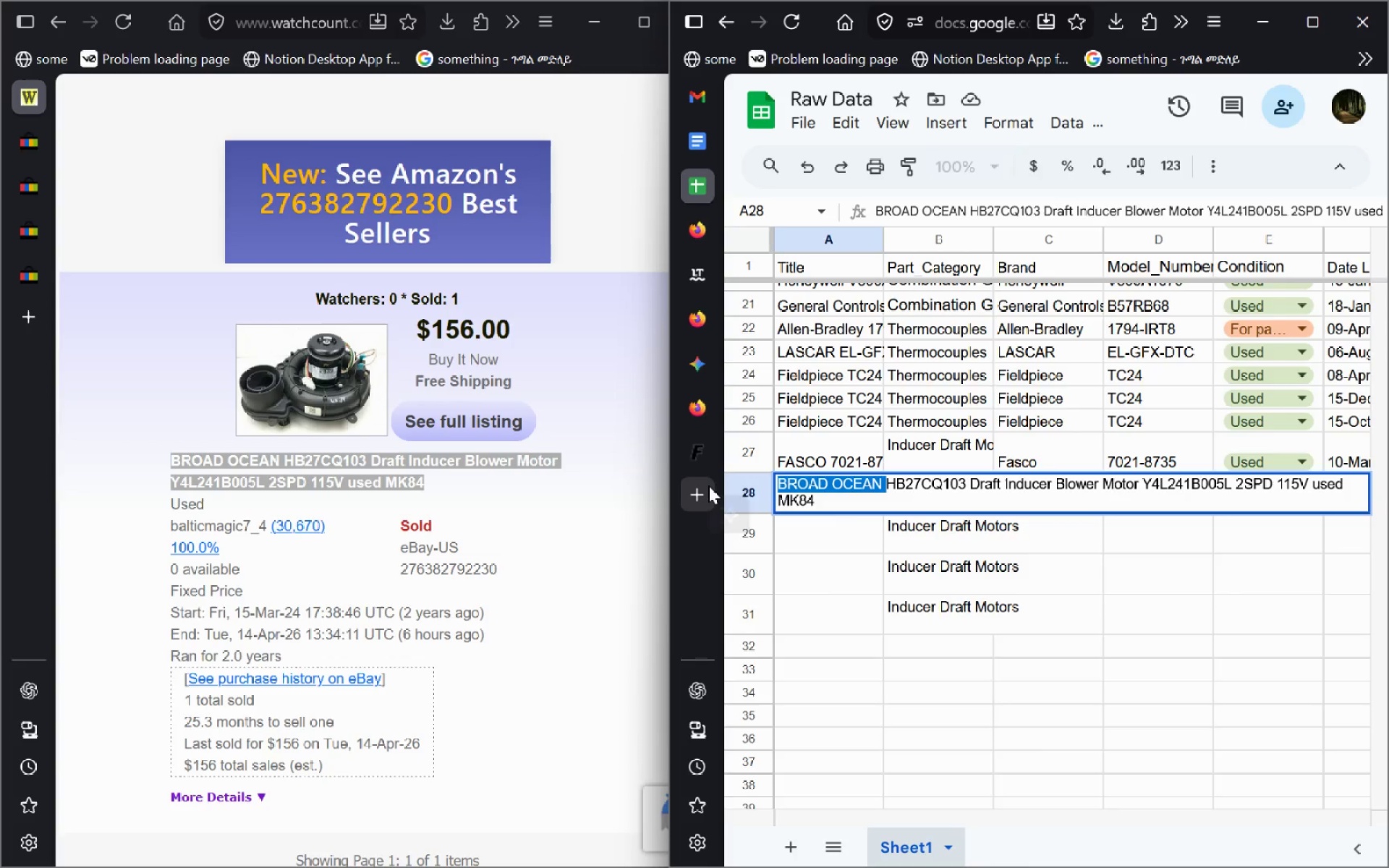 
key(Control+C)
 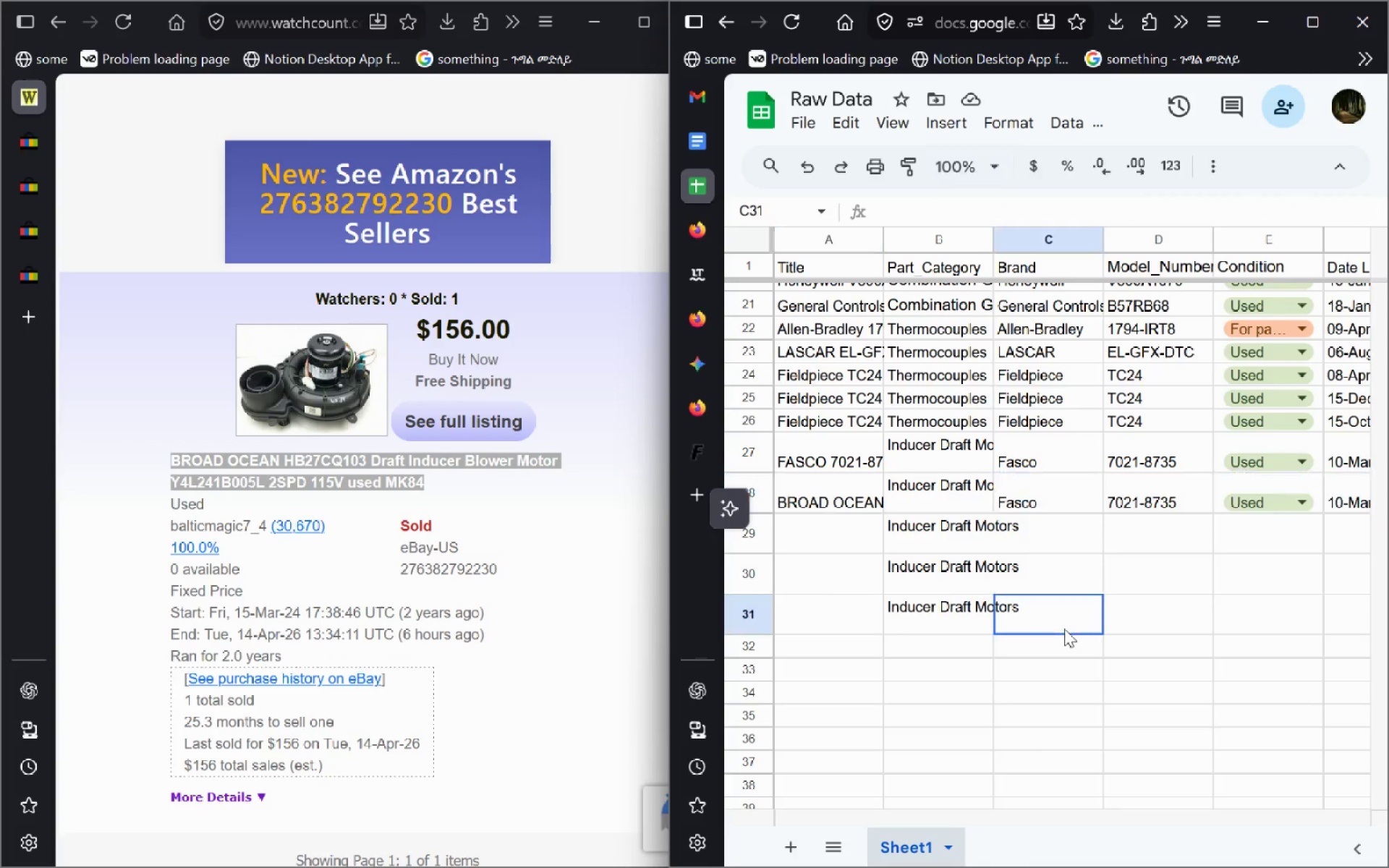 
left_click([1064, 629])
 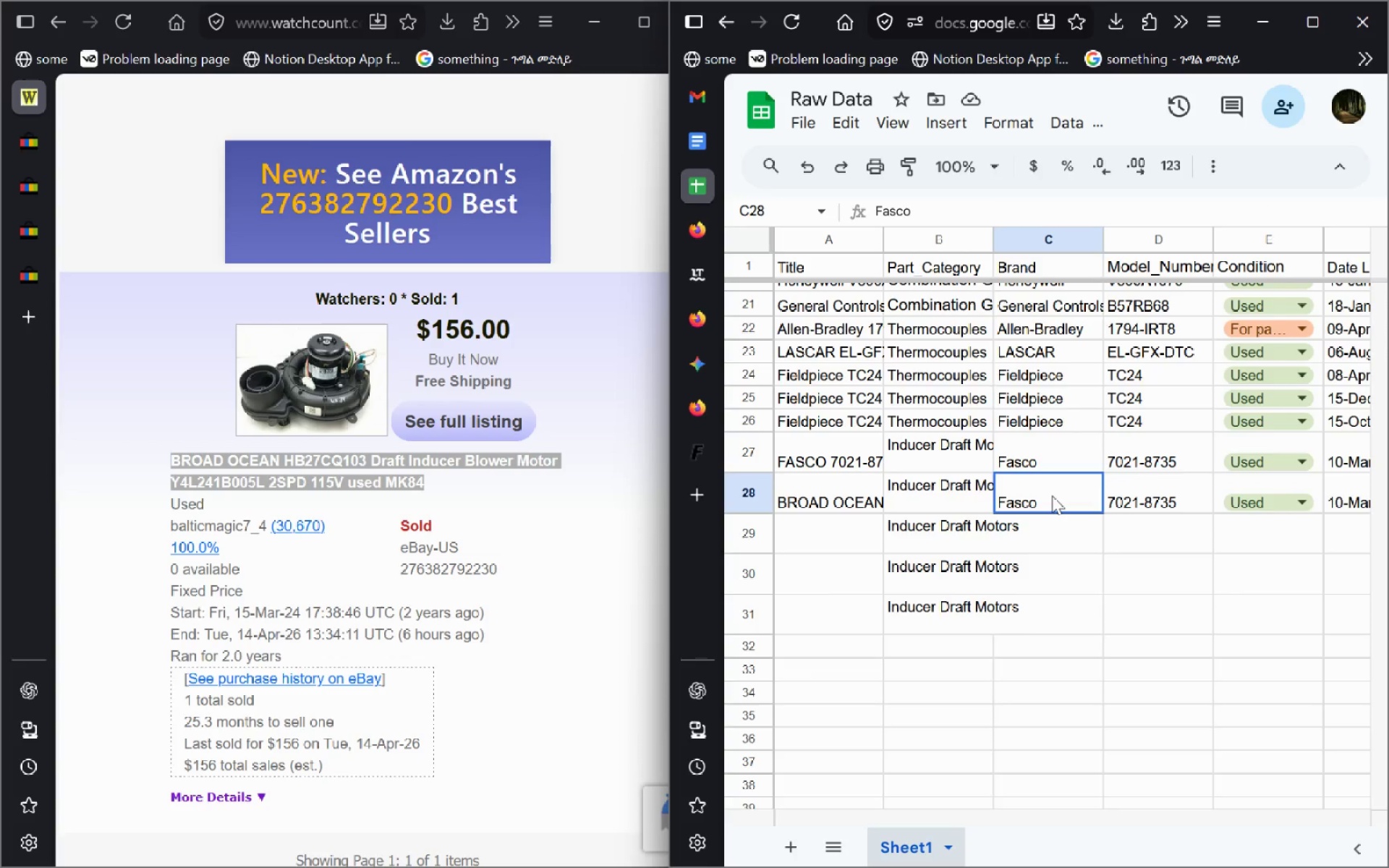 
double_click([1052, 495])
 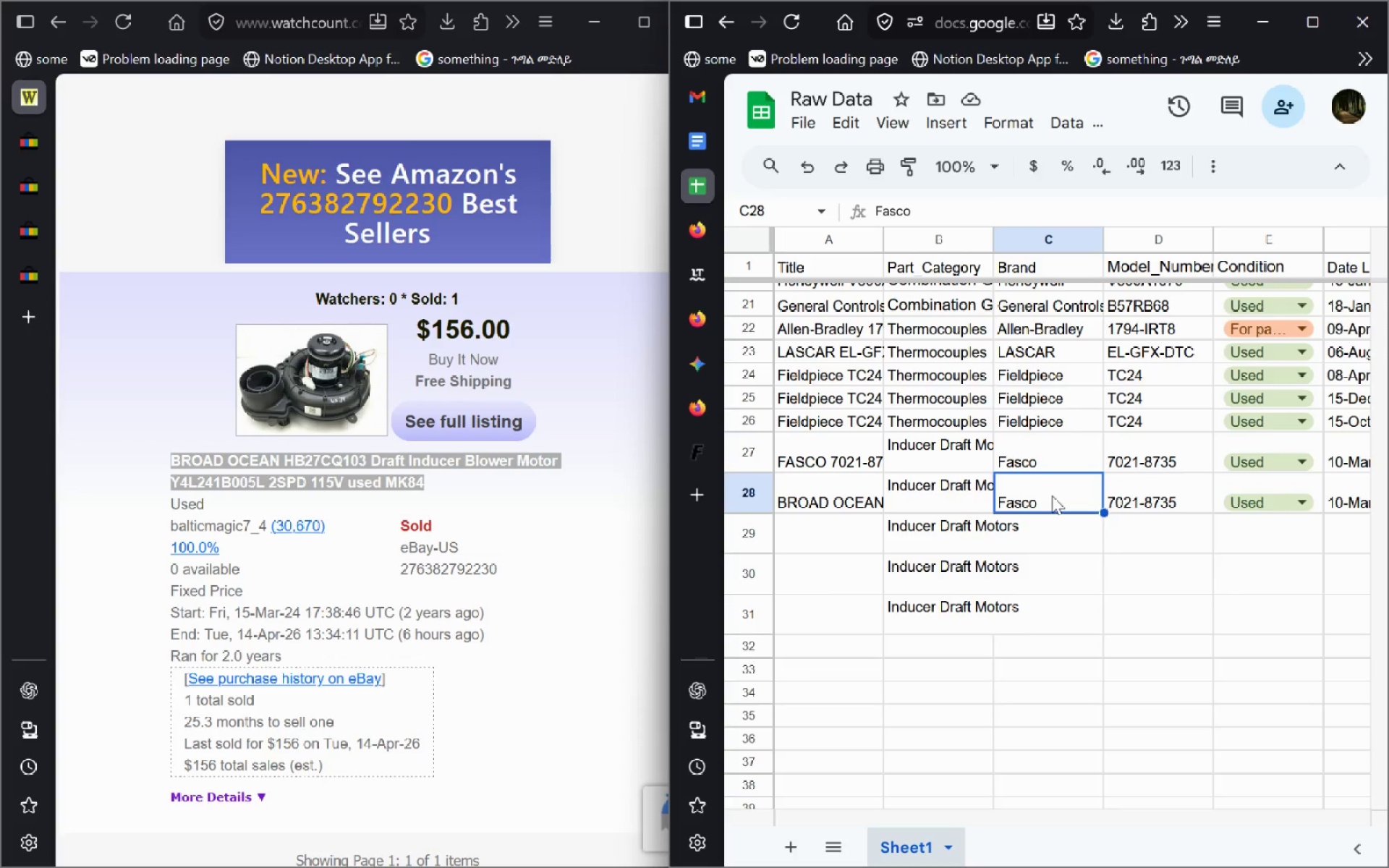 
key(Control+V)
 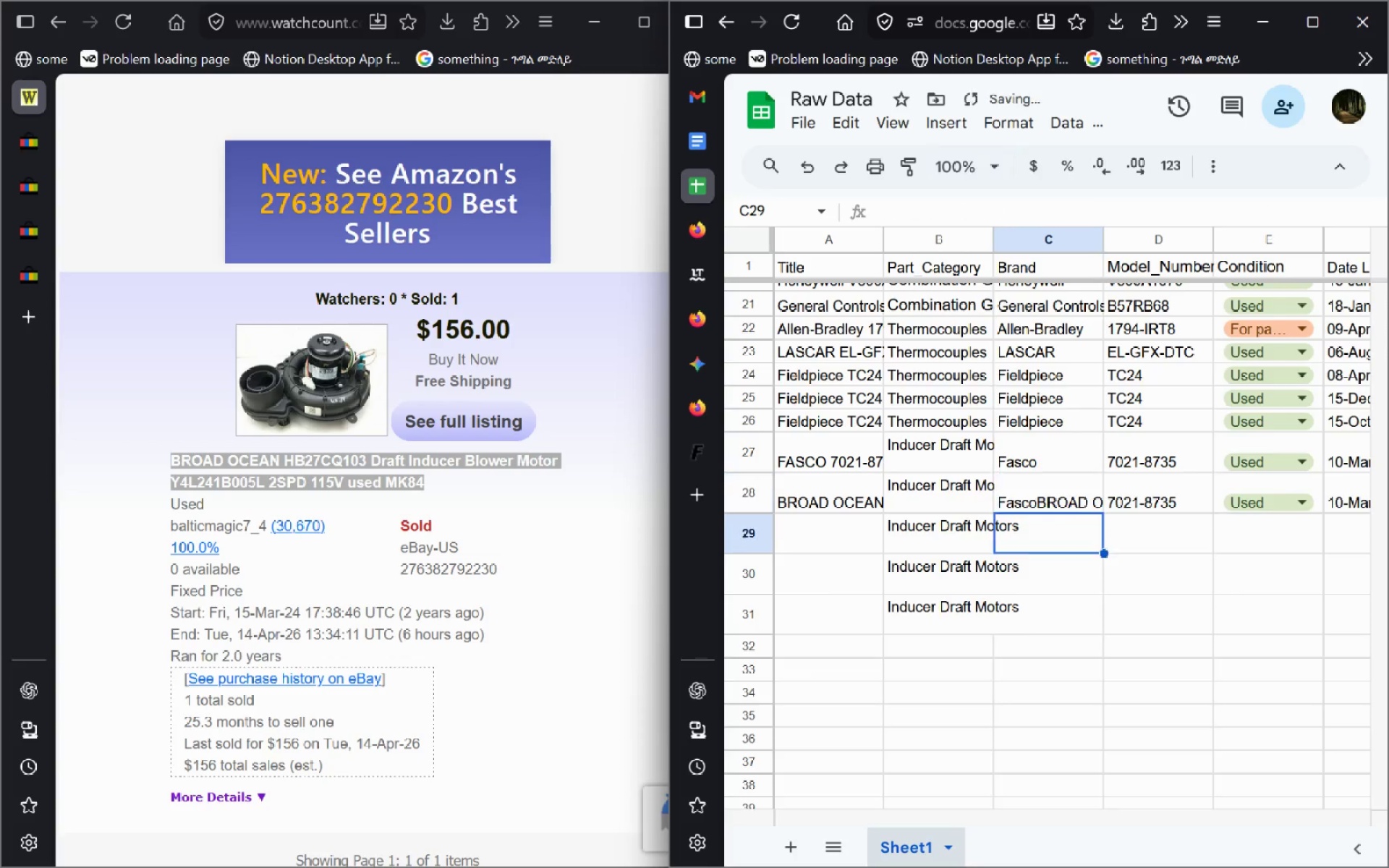 
key(Enter)
 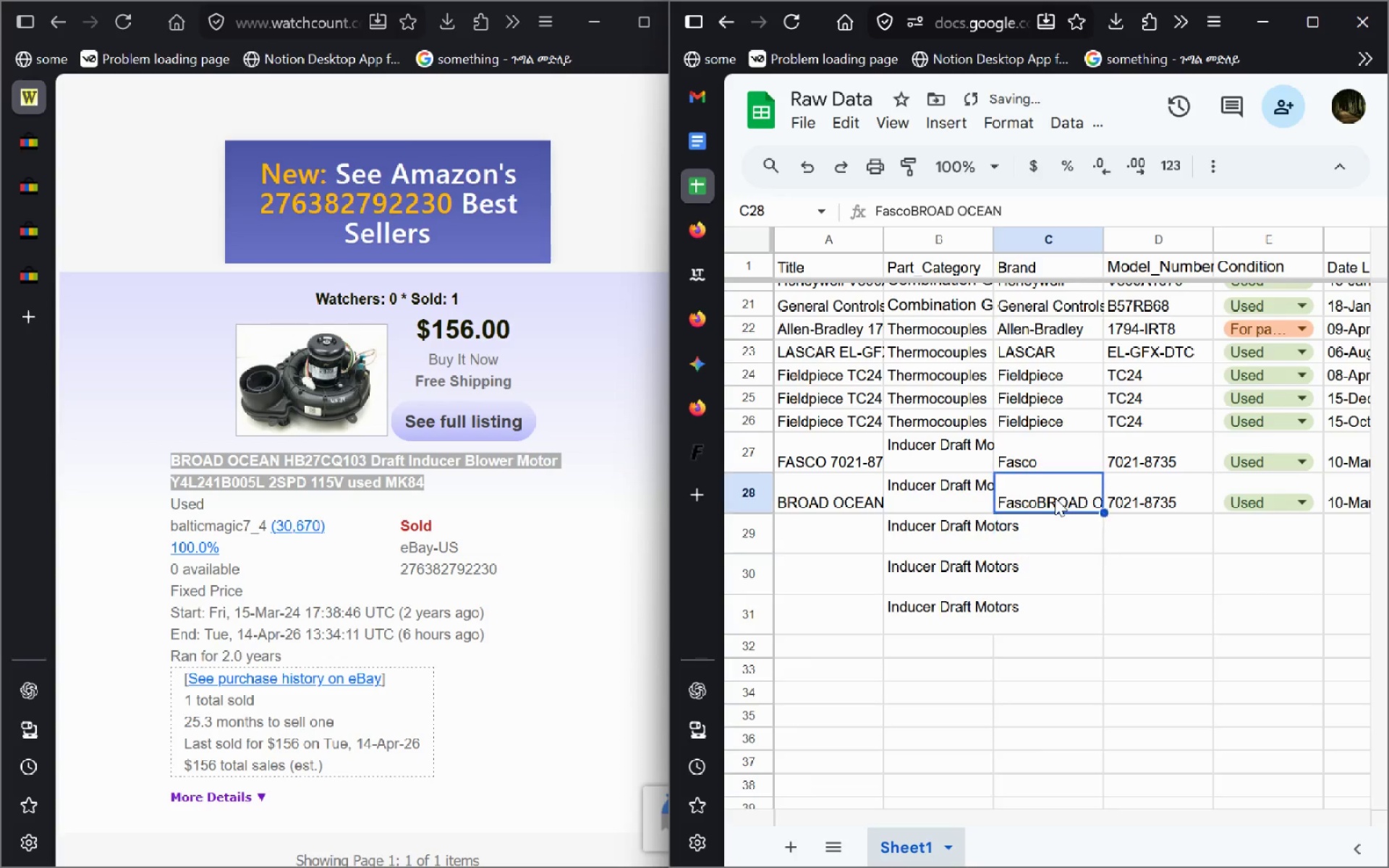 
double_click([1055, 498])
 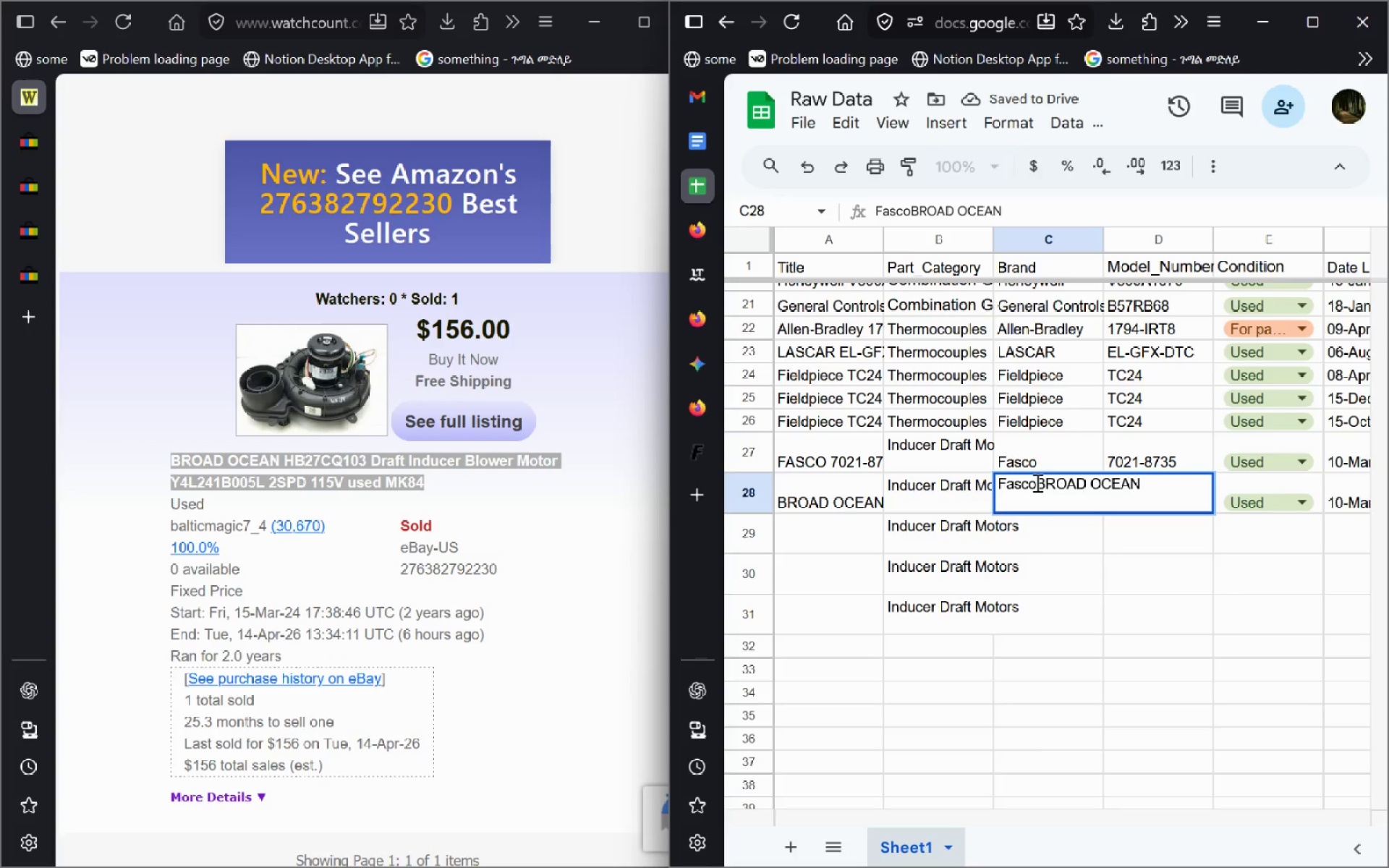 
left_click_drag(start_coordinate=[1036, 483], to_coordinate=[825, 466])
 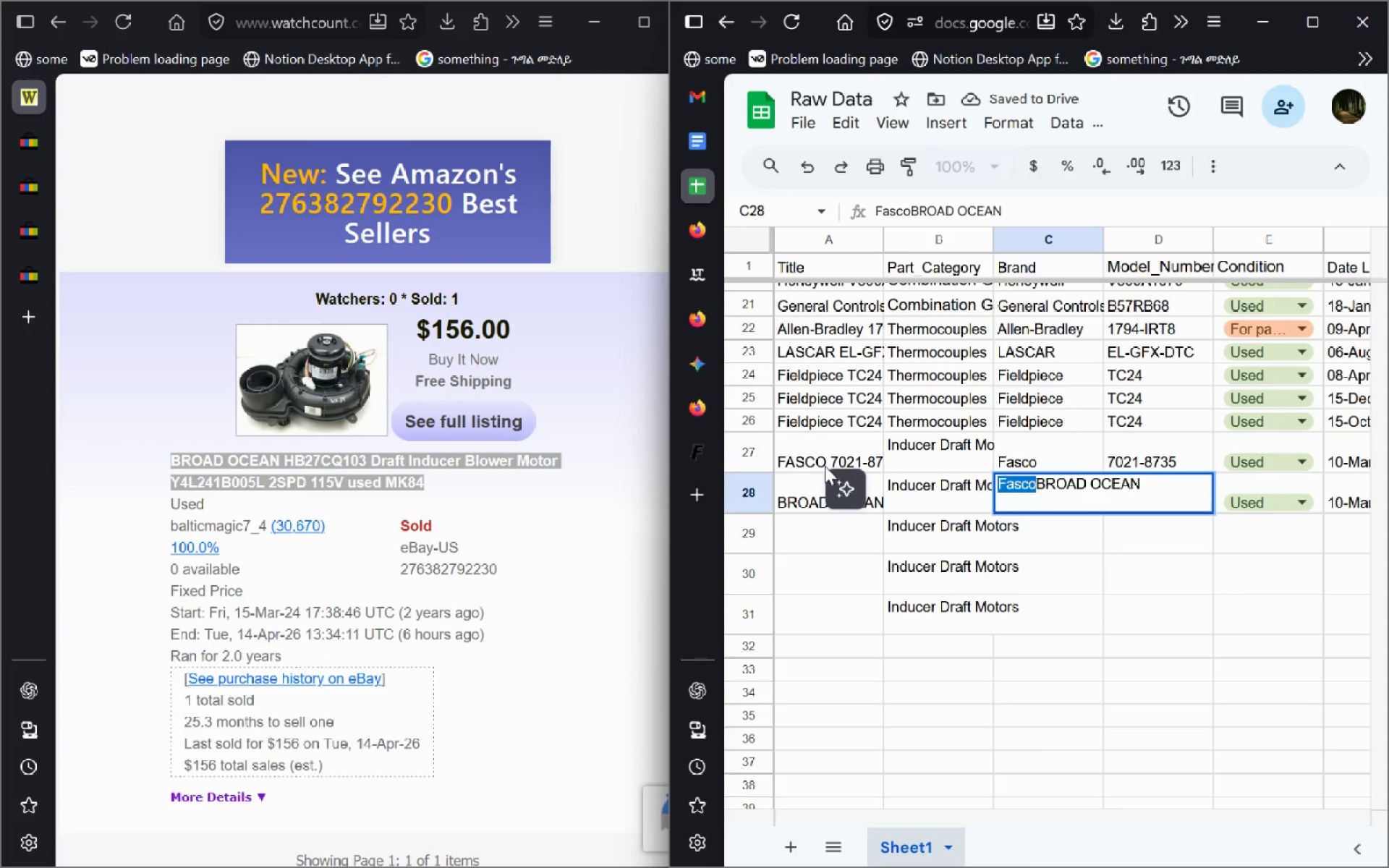 
key(Backspace)
 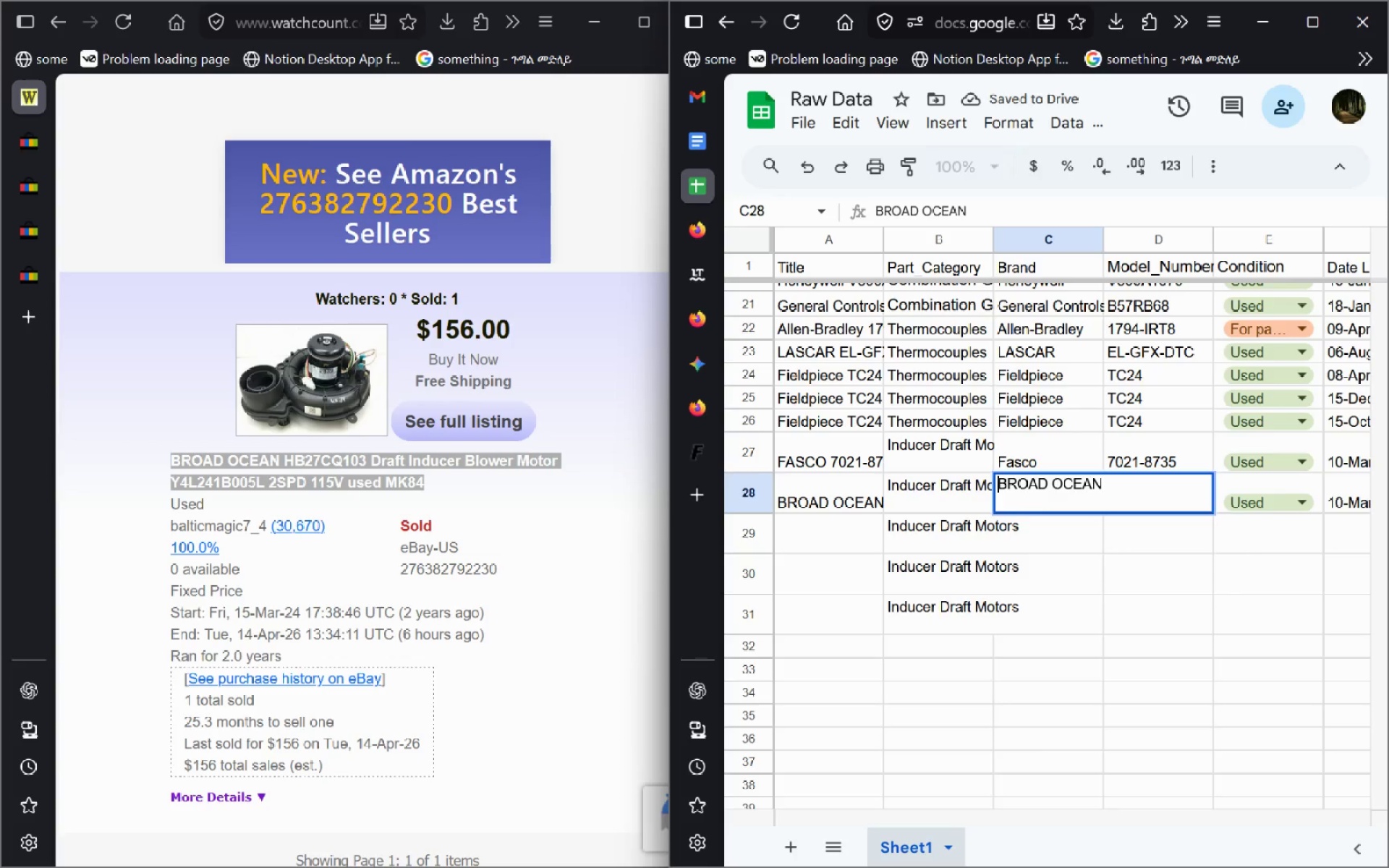 
key(Enter)
 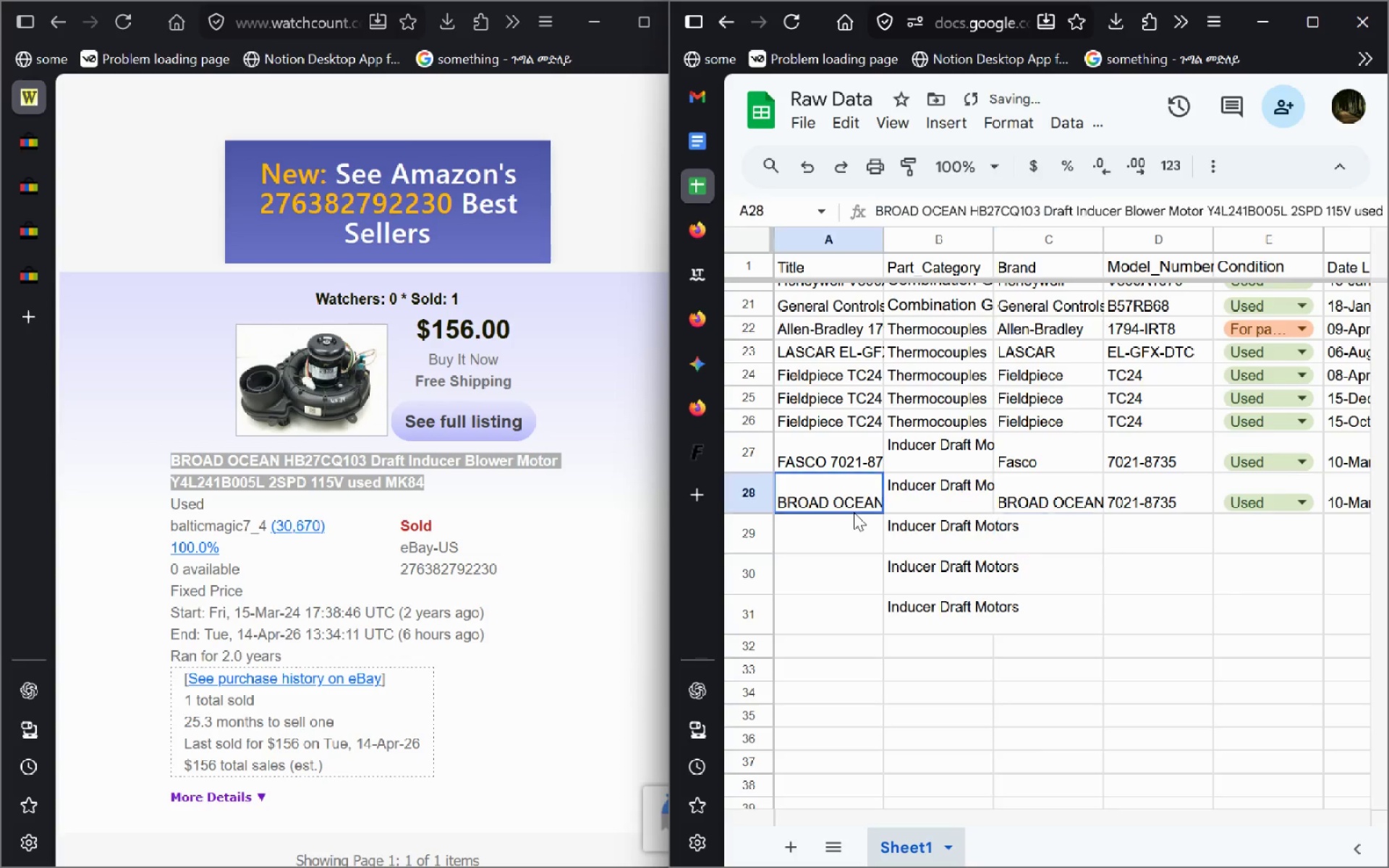 
double_click([854, 512])
 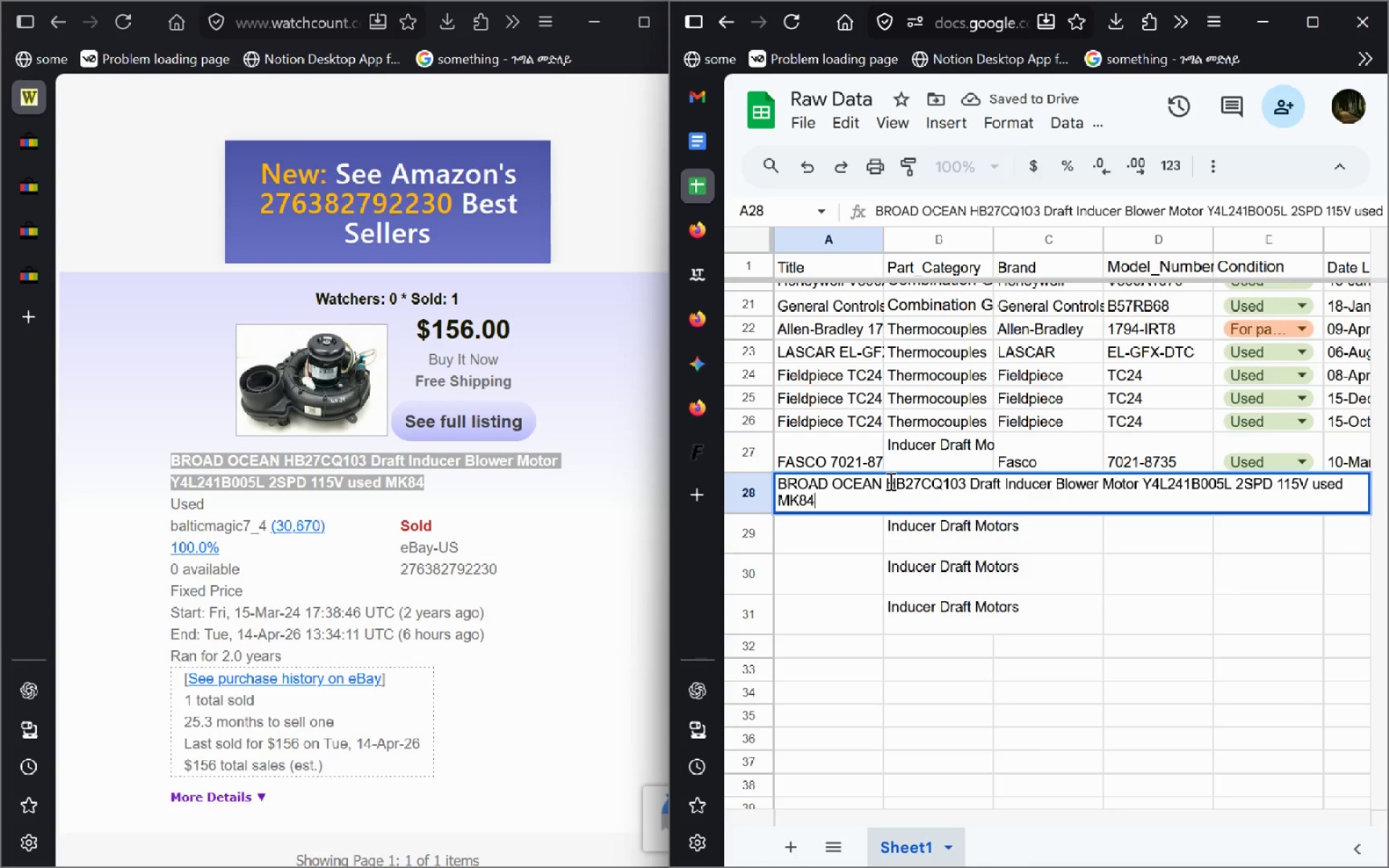 
left_click_drag(start_coordinate=[888, 481], to_coordinate=[966, 482])
 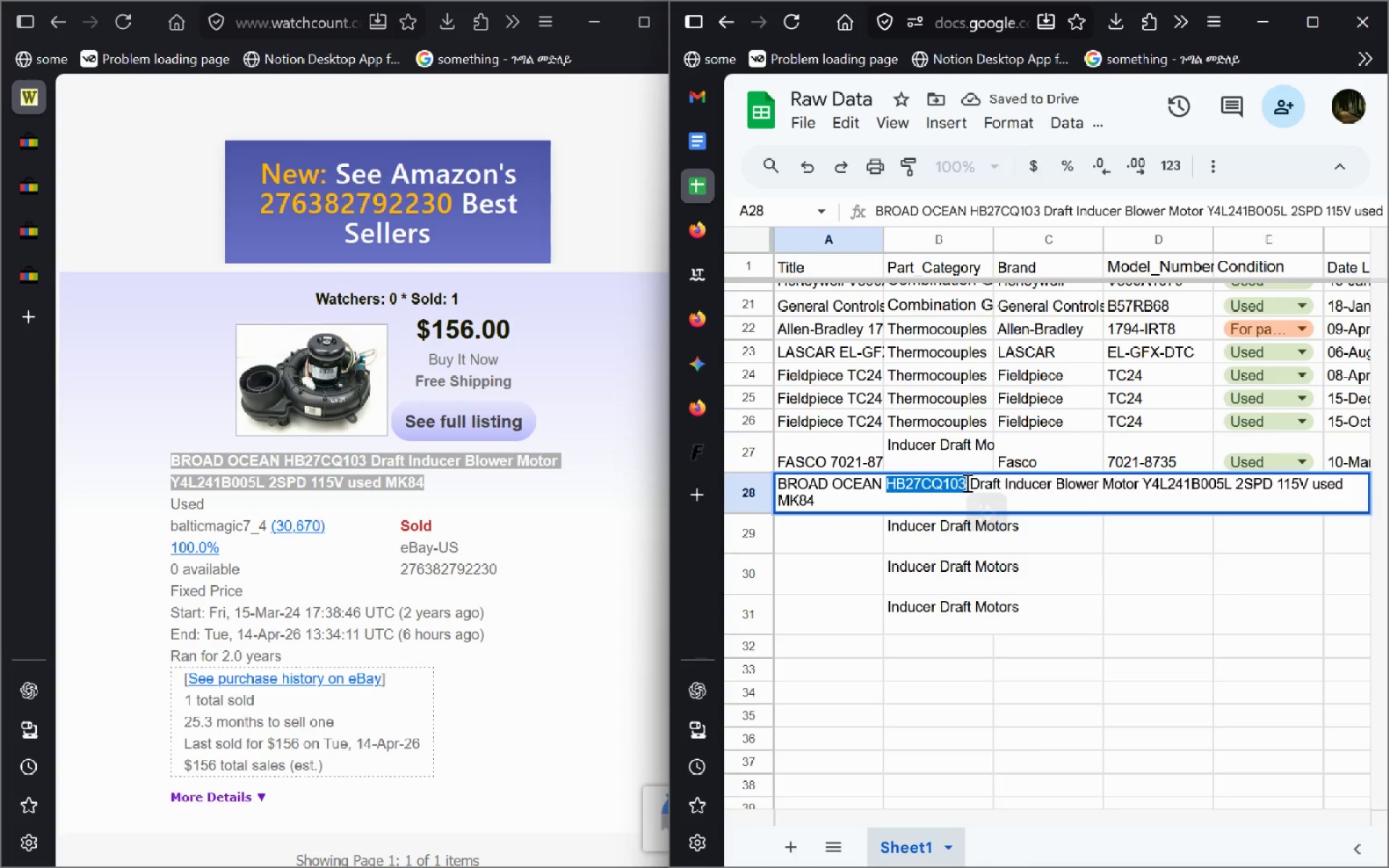 
key(Control+C)
 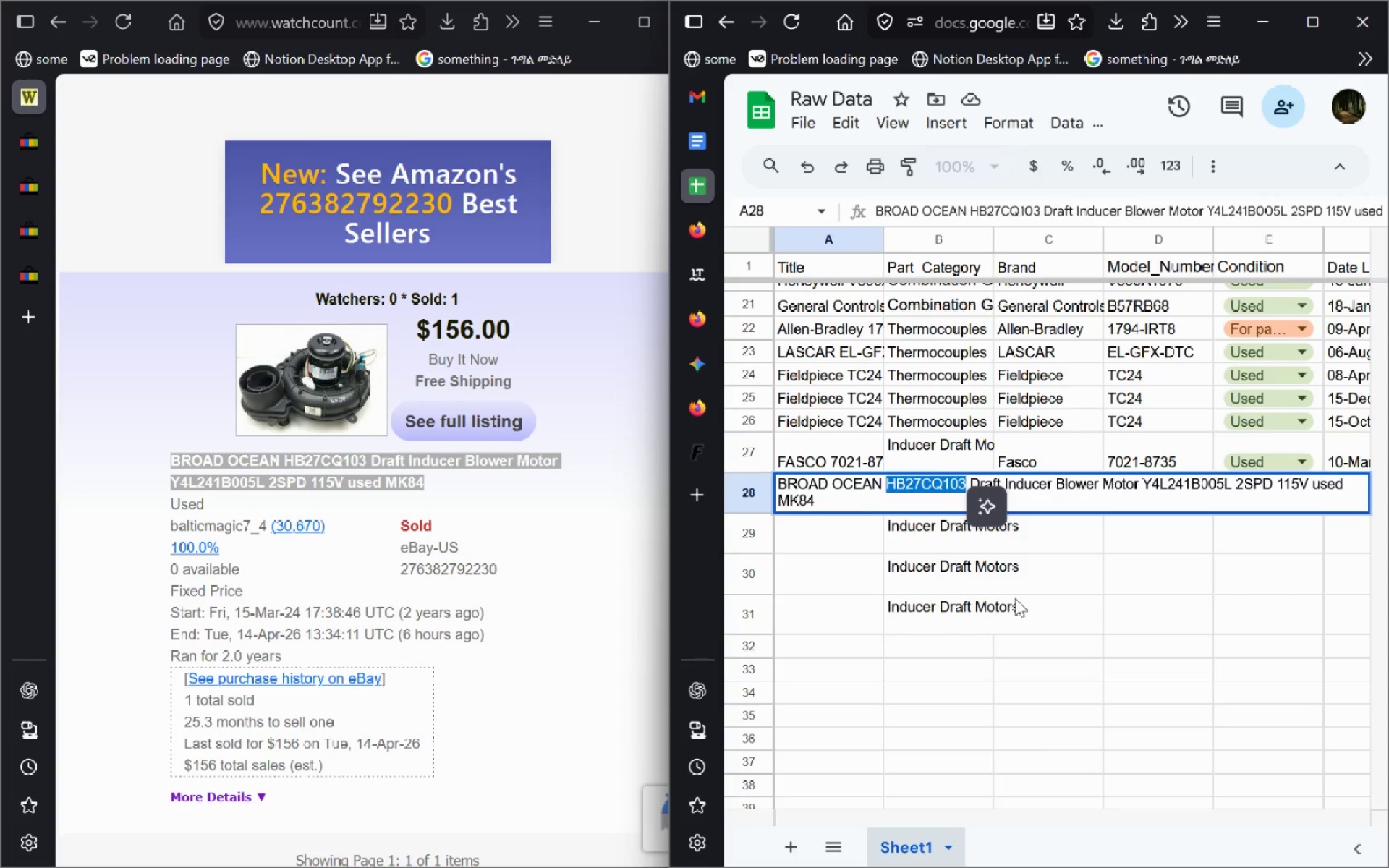 
left_click([1015, 598])
 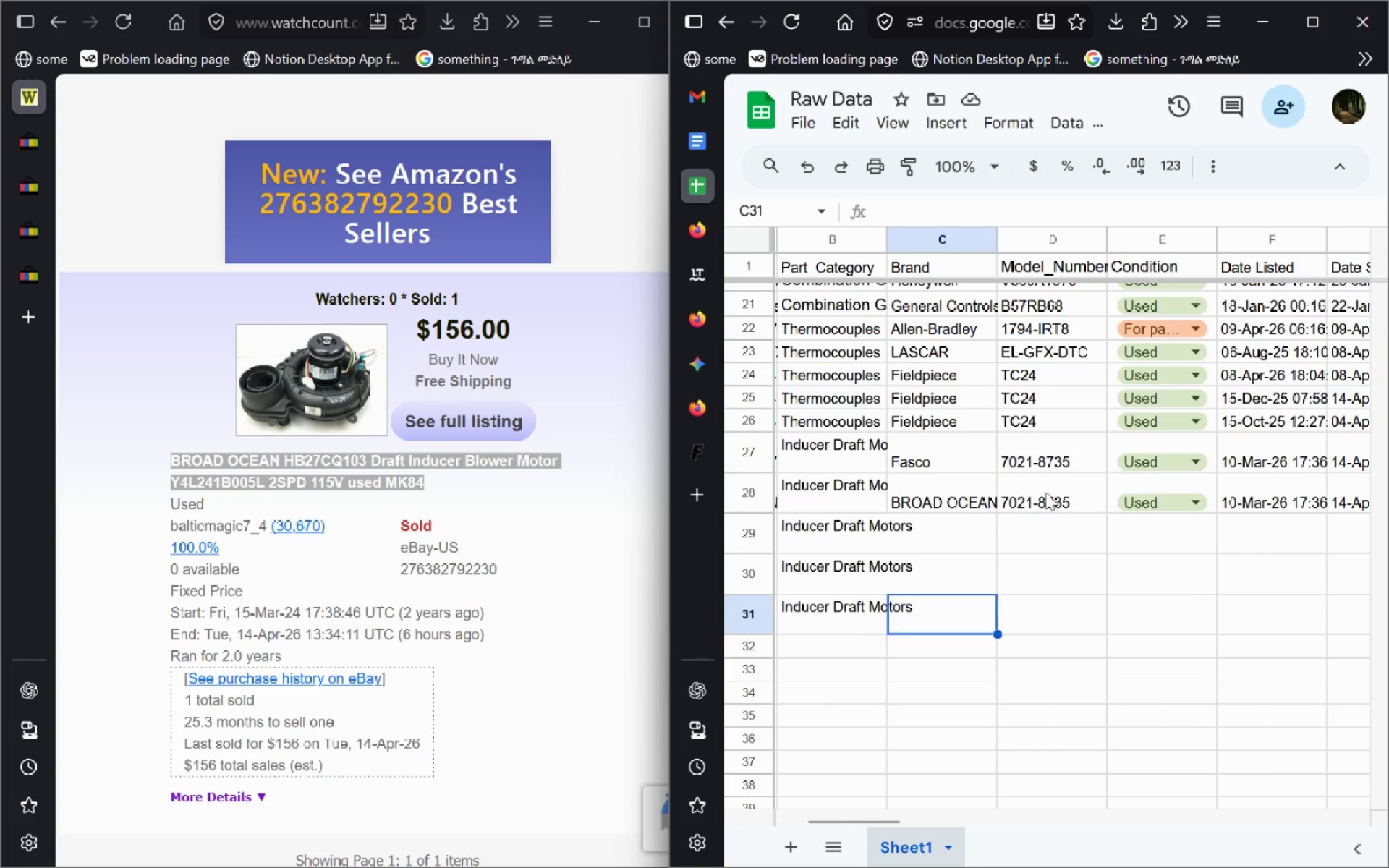 
double_click([1045, 492])
 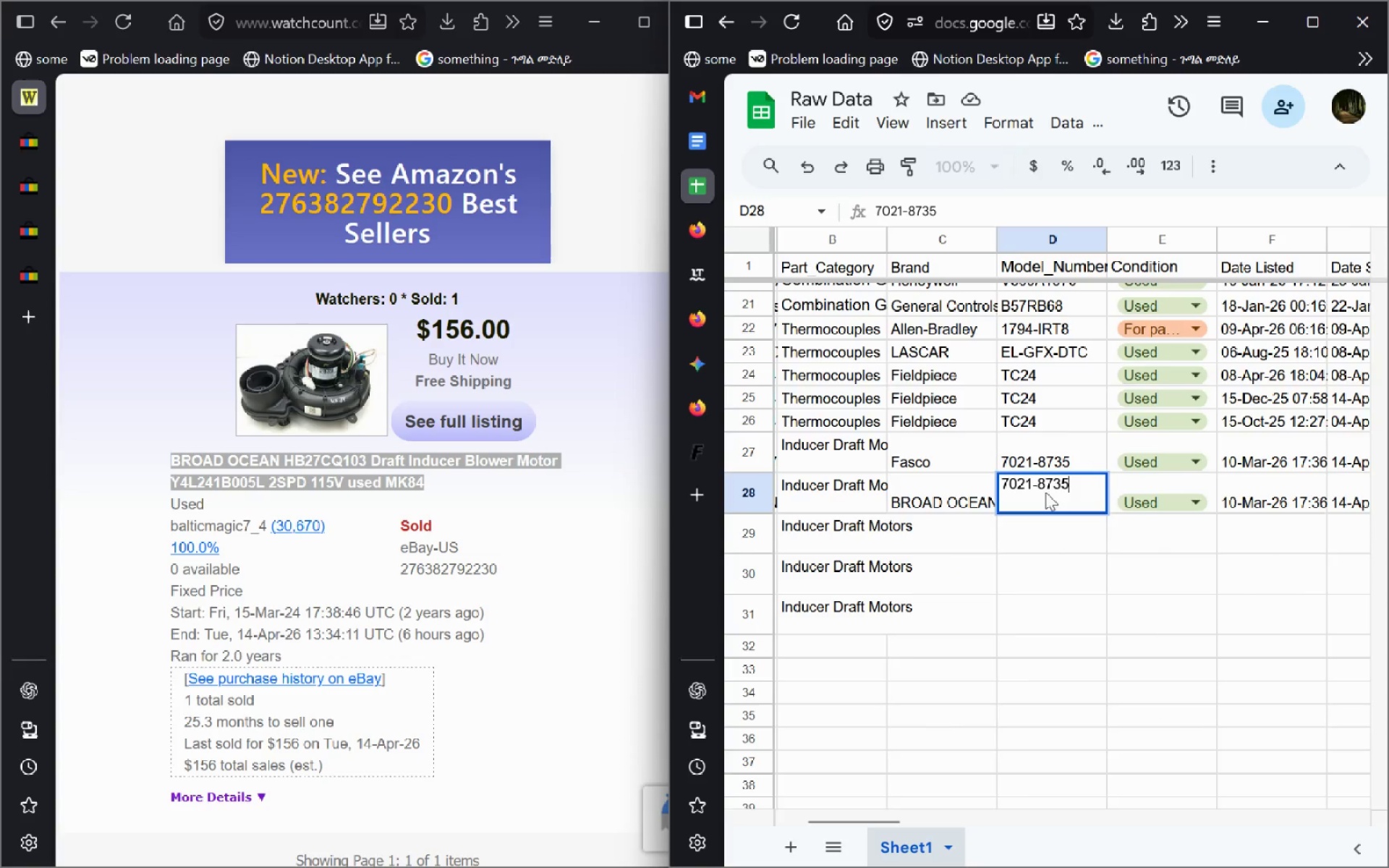 
key(Control+A)
 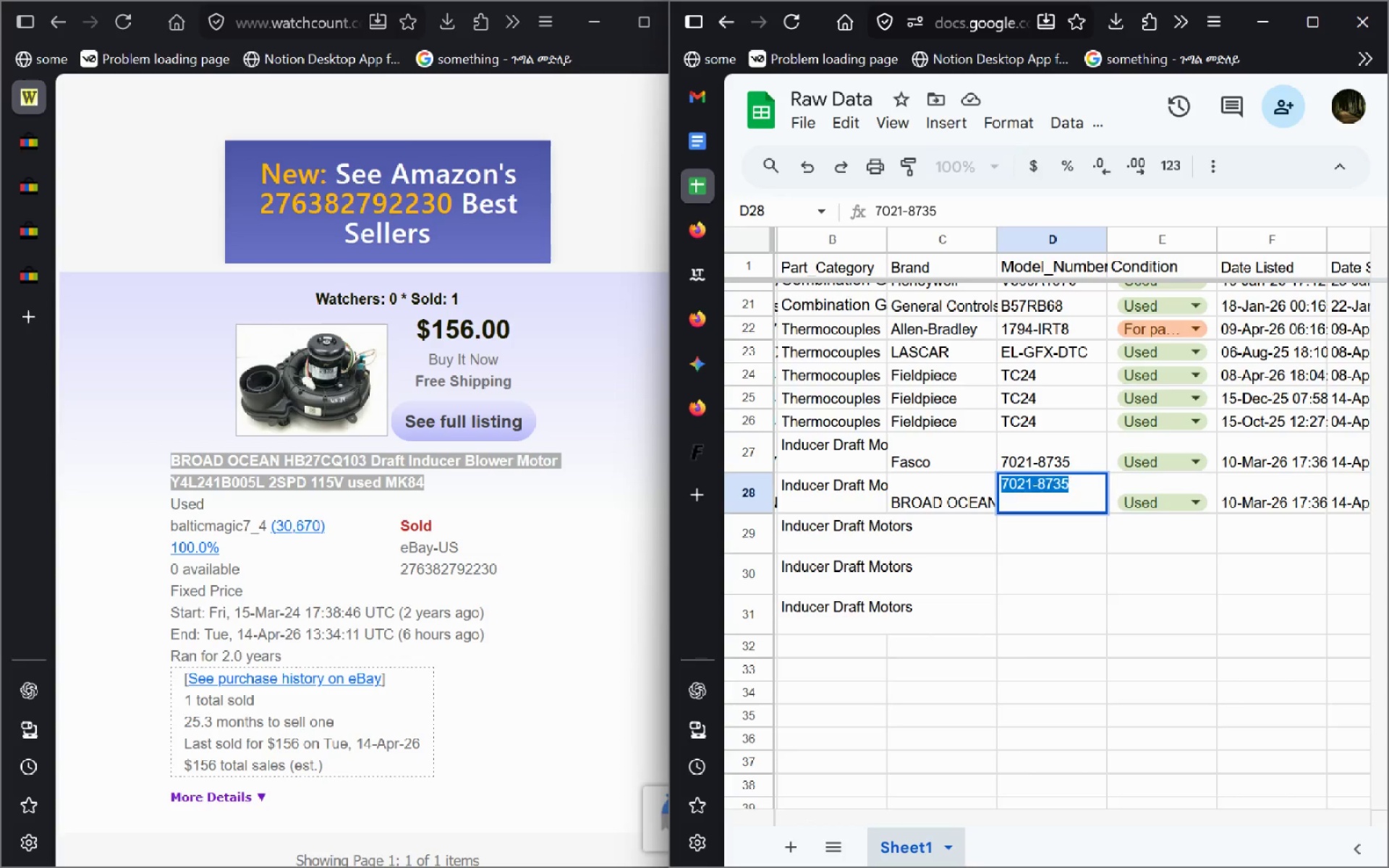 
key(Control+V)
 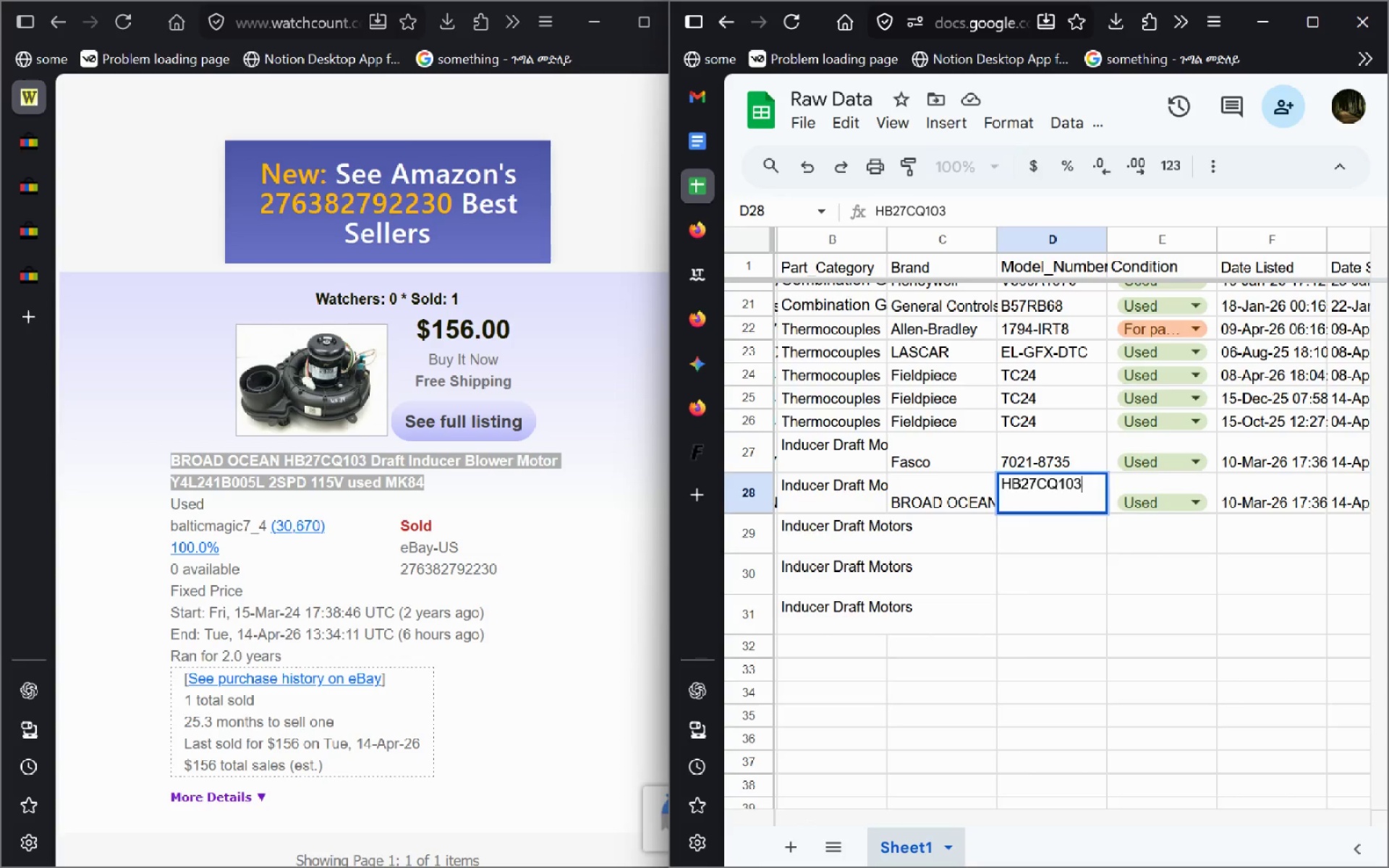 
key(Enter)
 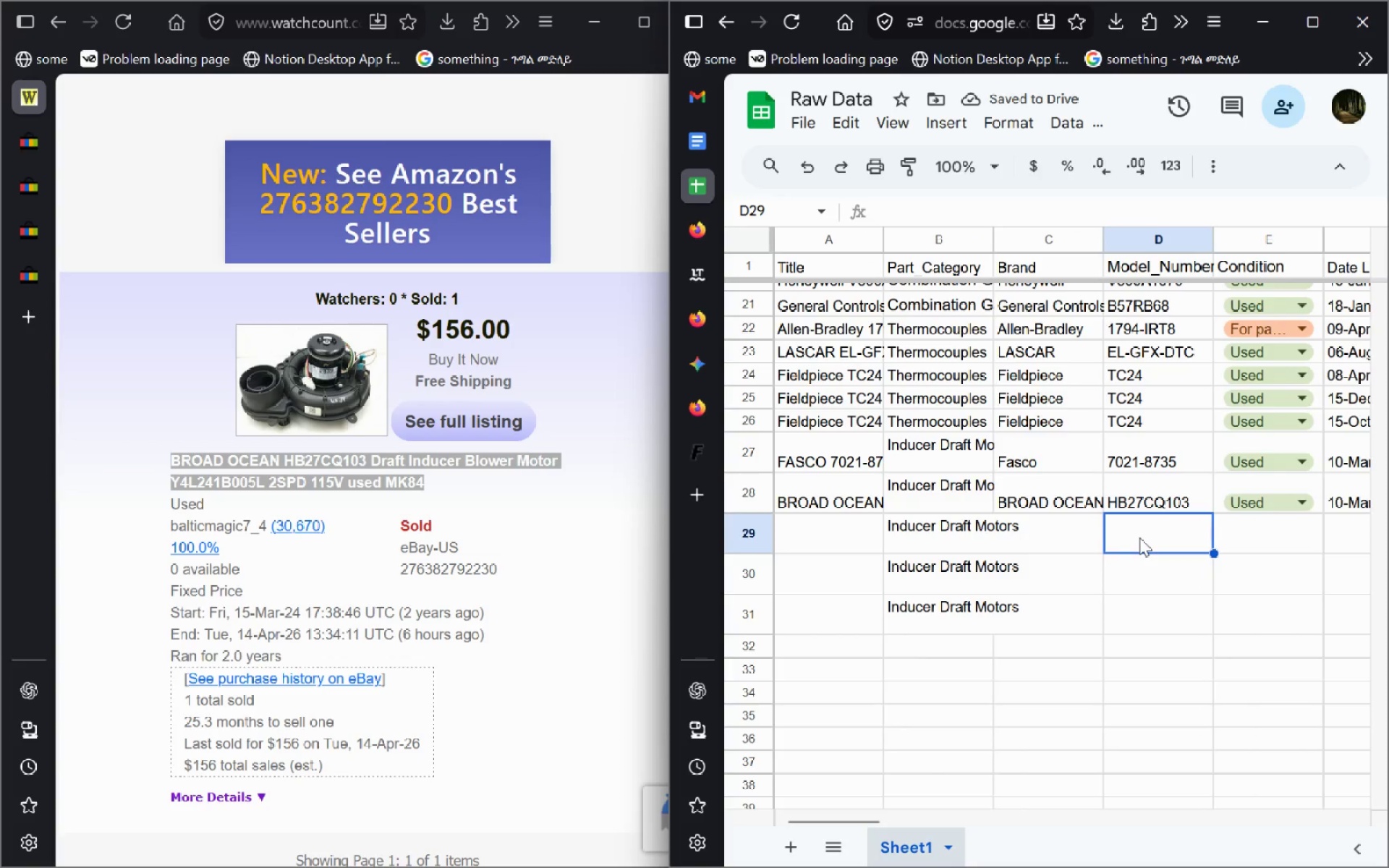 
left_click([906, 551])
 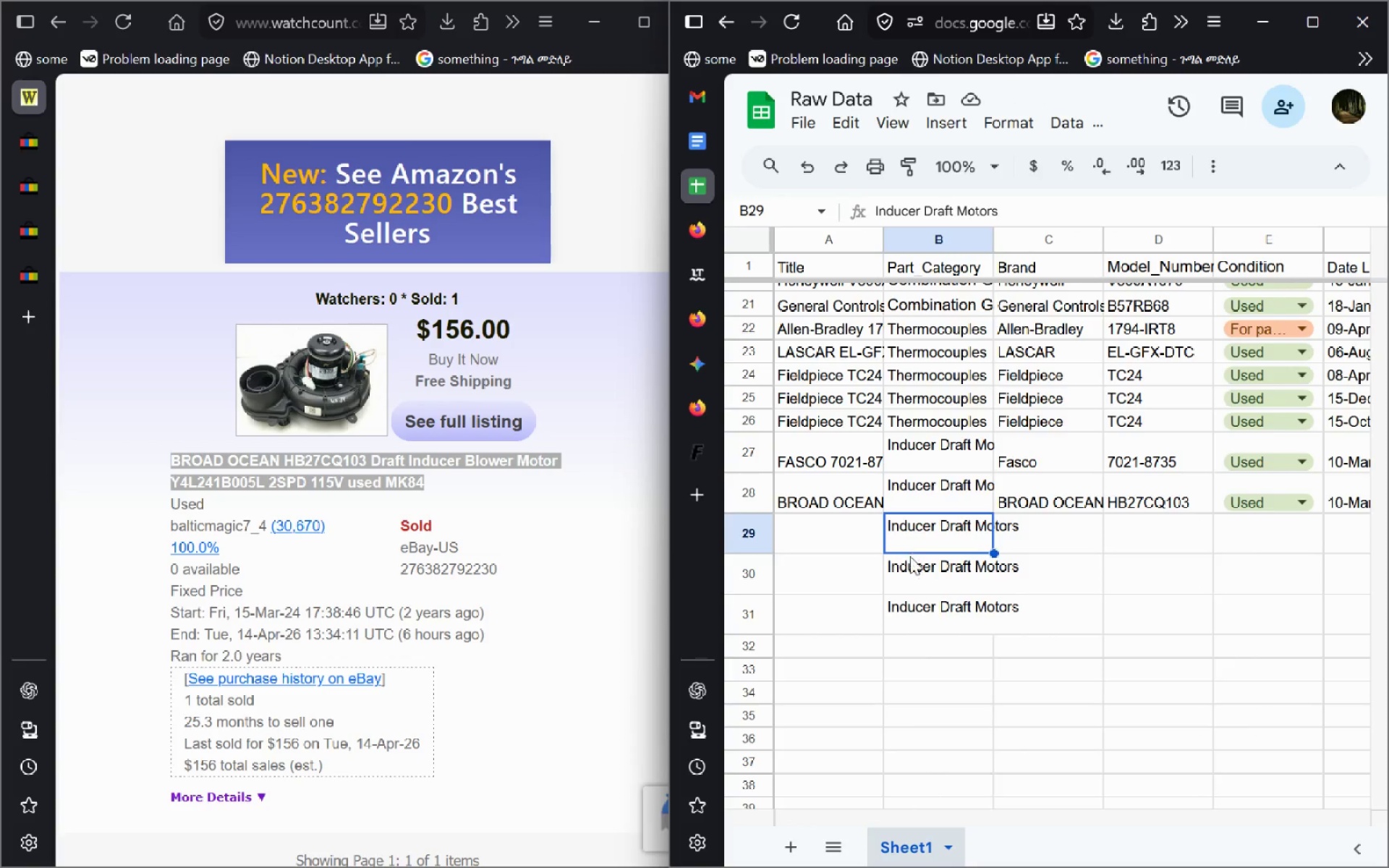 
left_click([910, 558])
 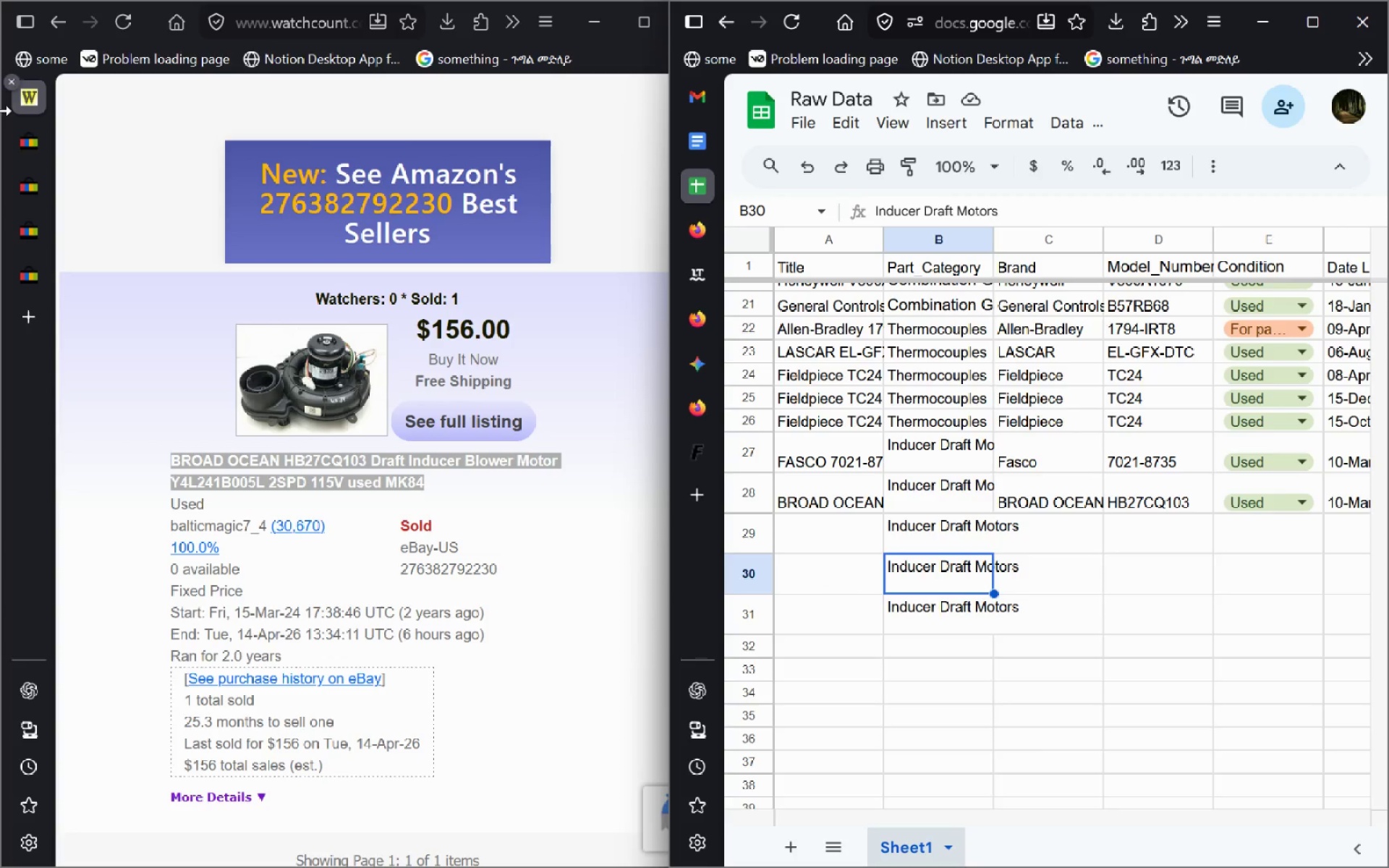 
left_click([37, 191])
 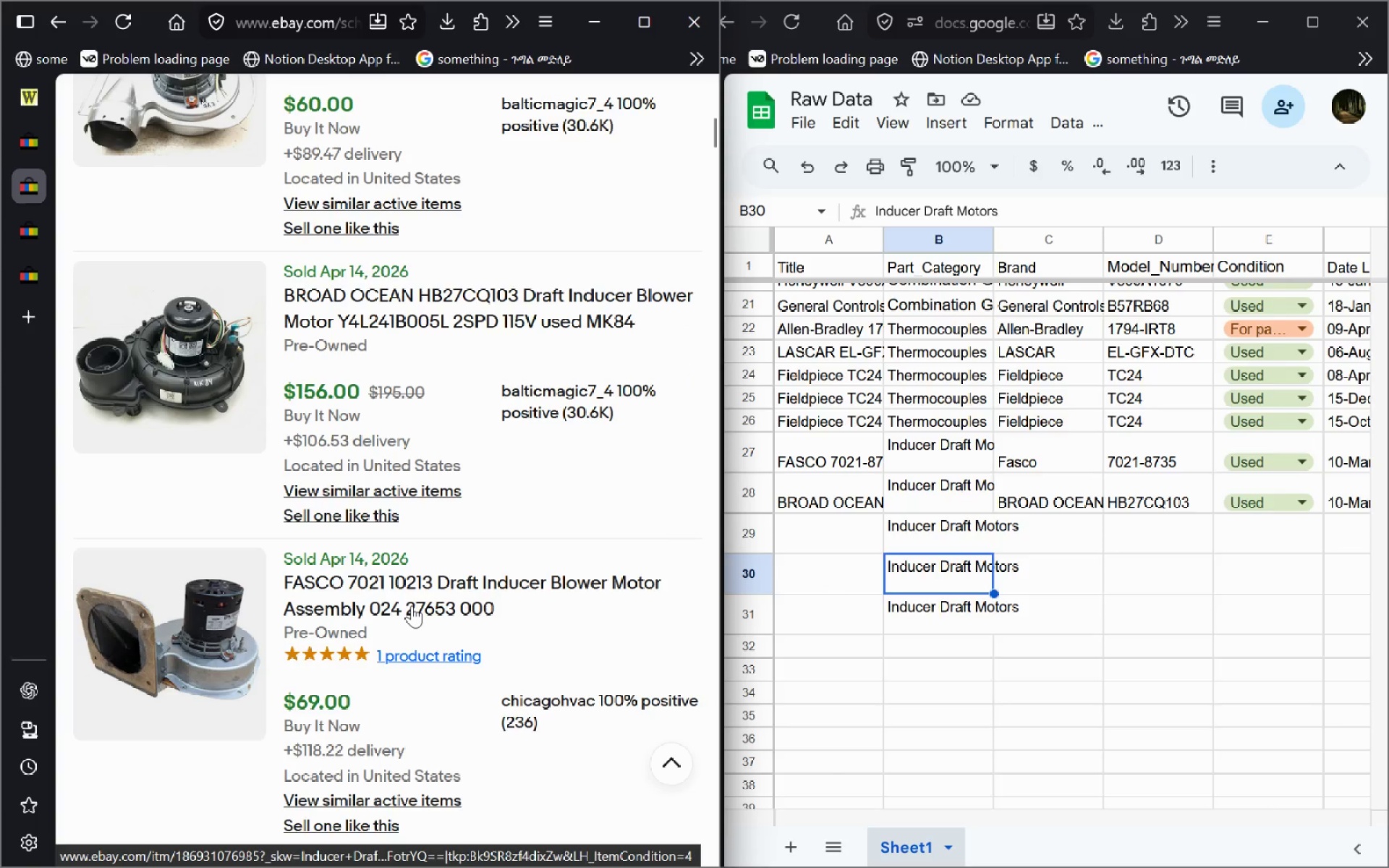 
left_click([412, 605])
 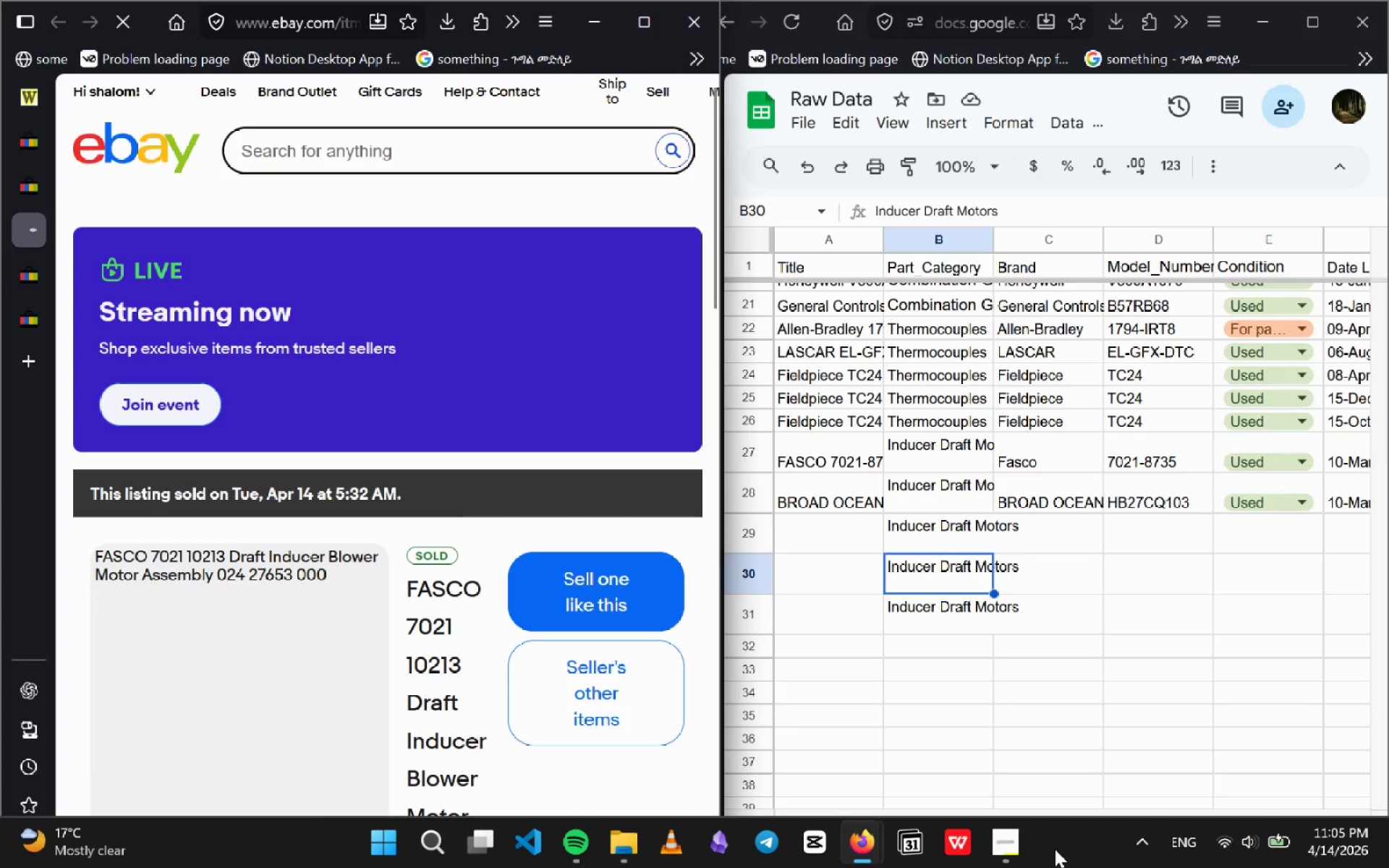 
left_click([989, 851])